 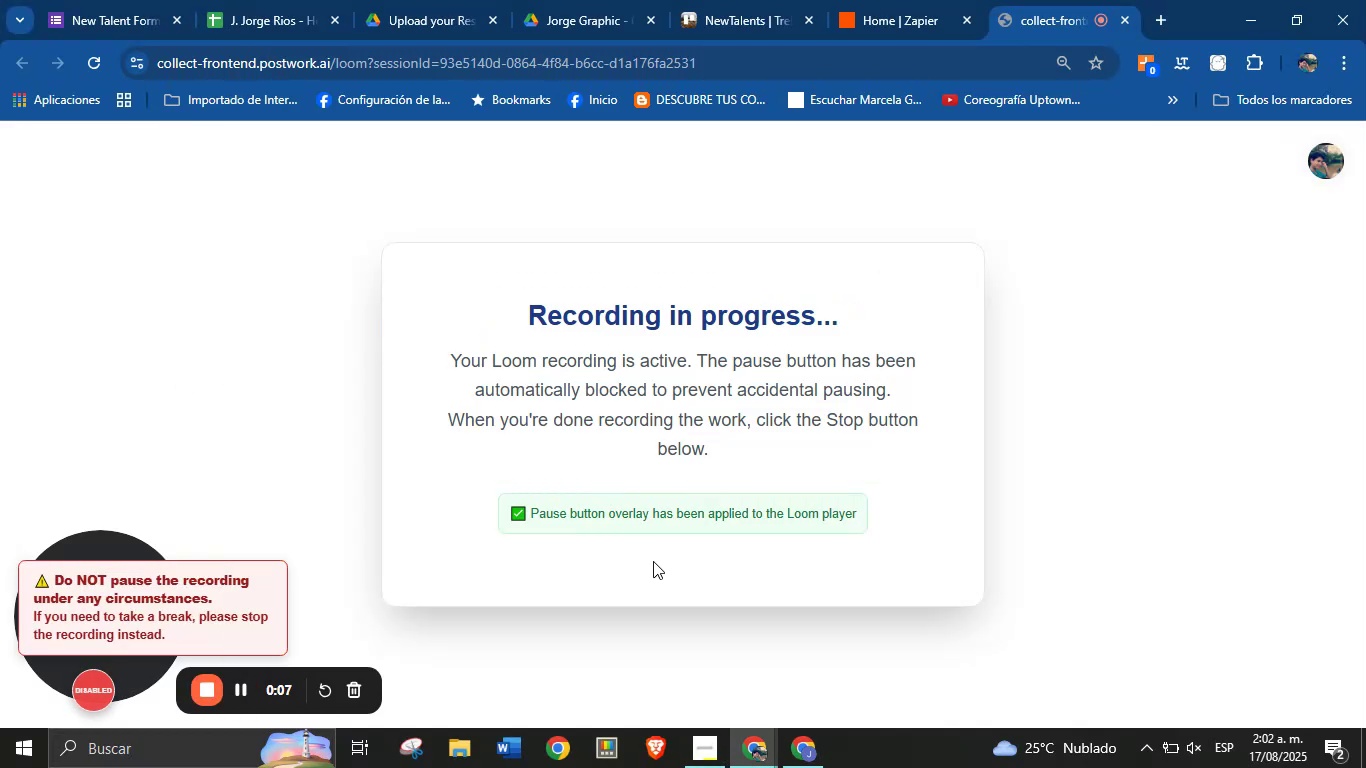 
left_click([697, 738])
 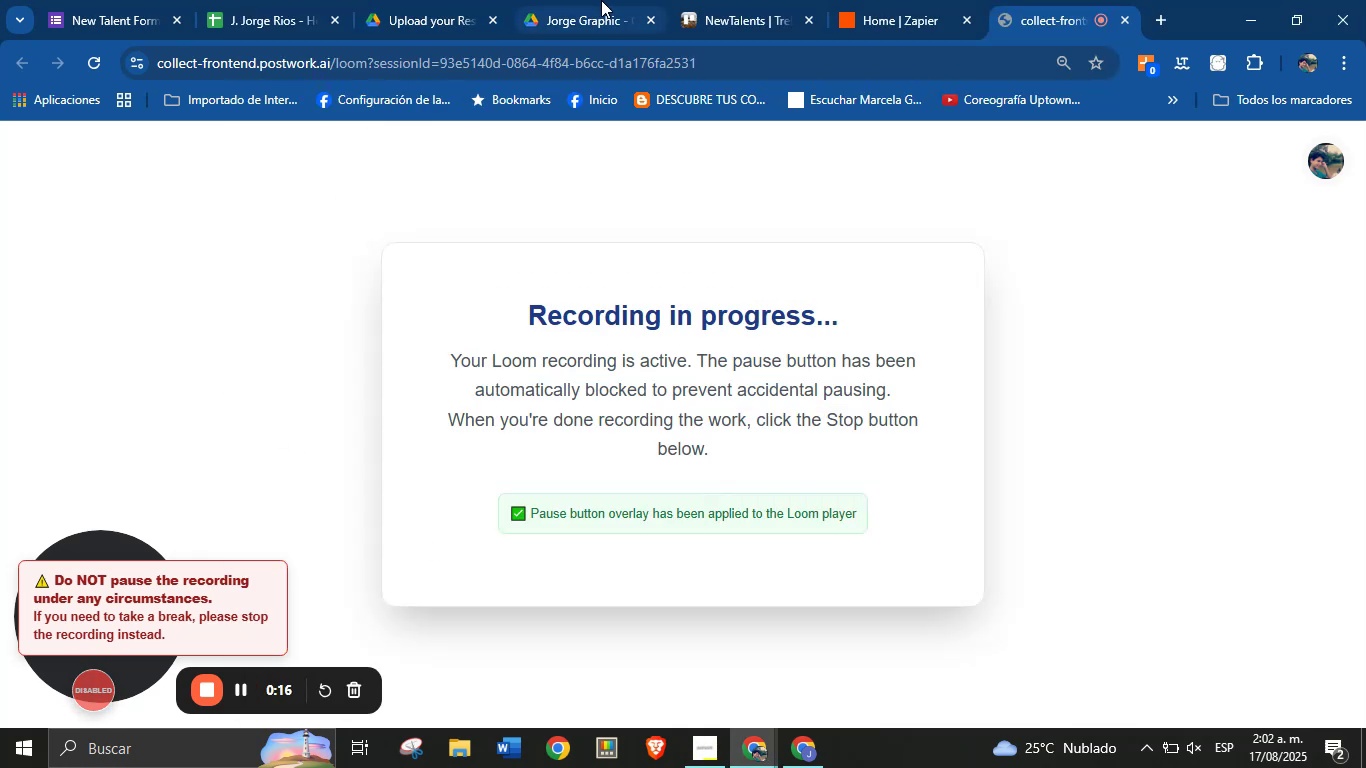 
wait(6.96)
 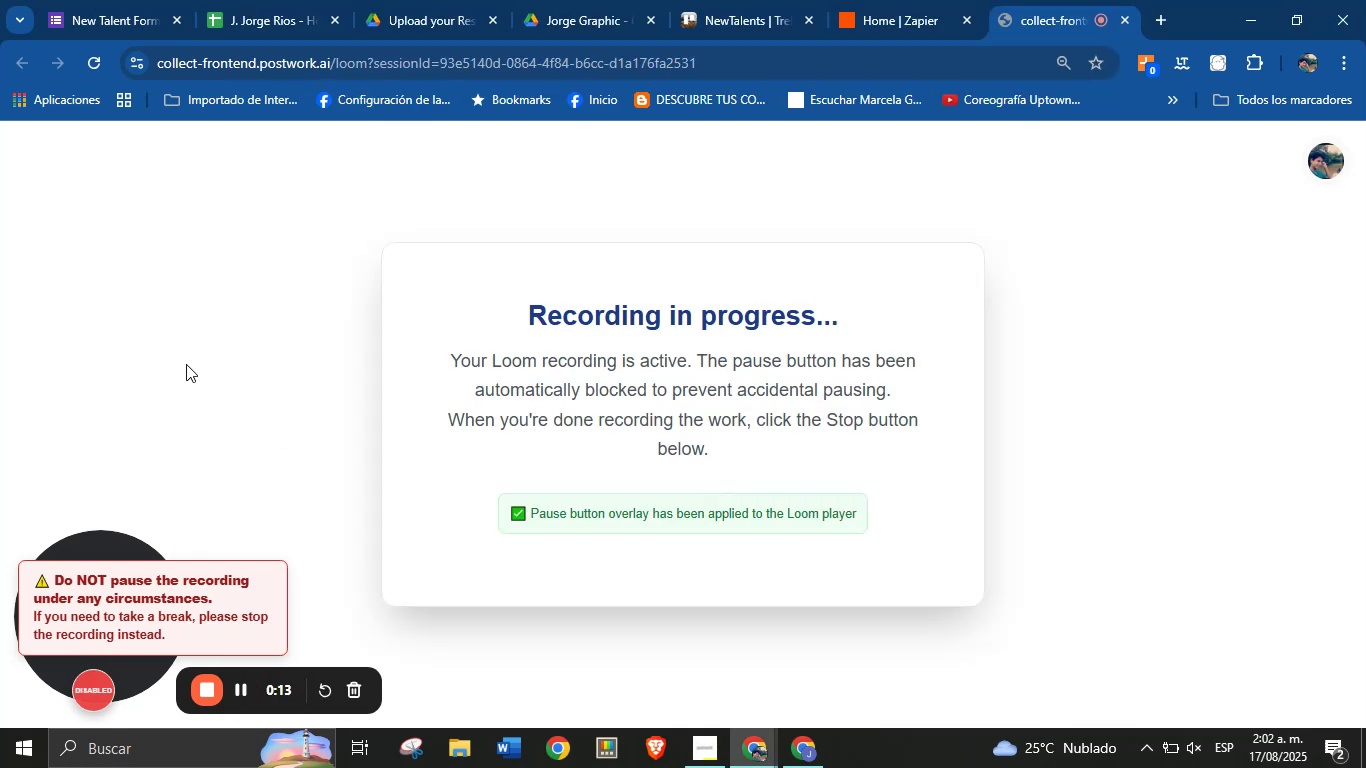 
left_click([839, 0])
 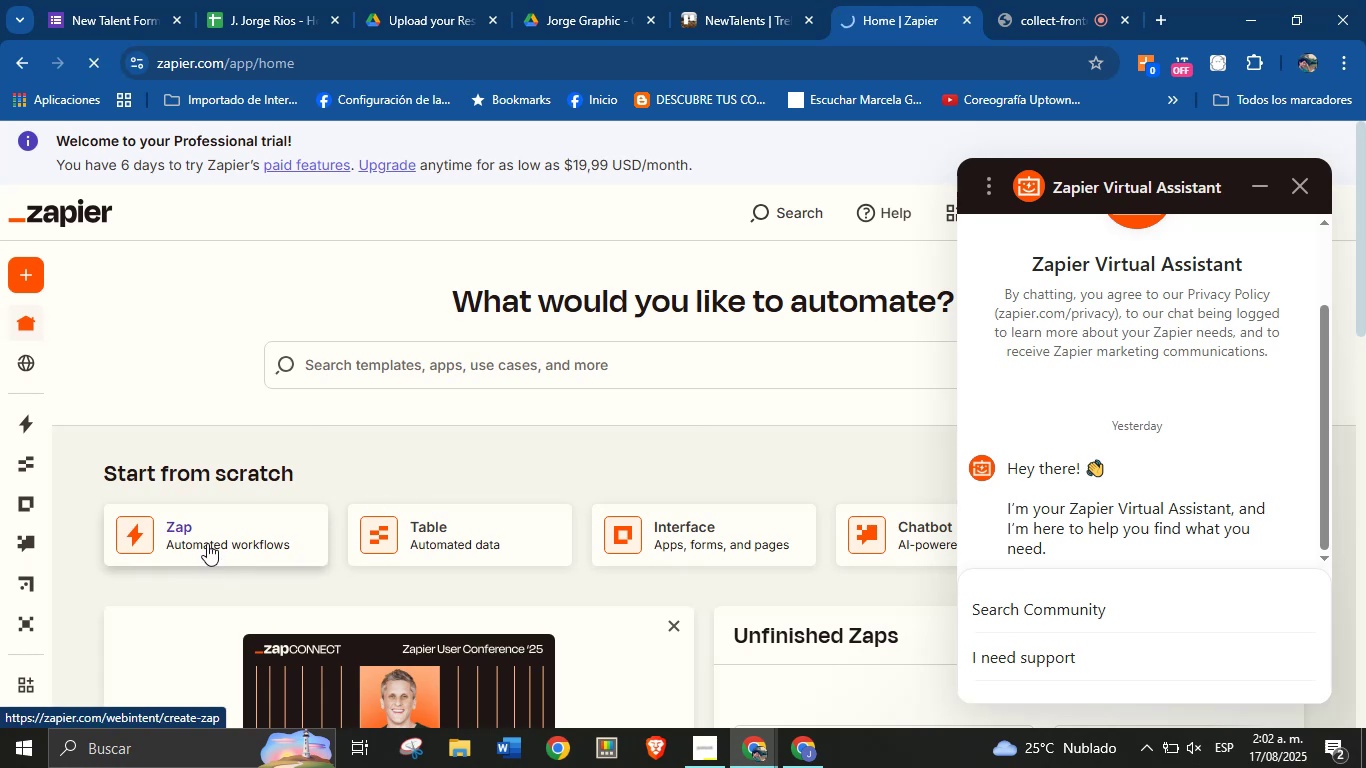 
right_click([207, 543])
 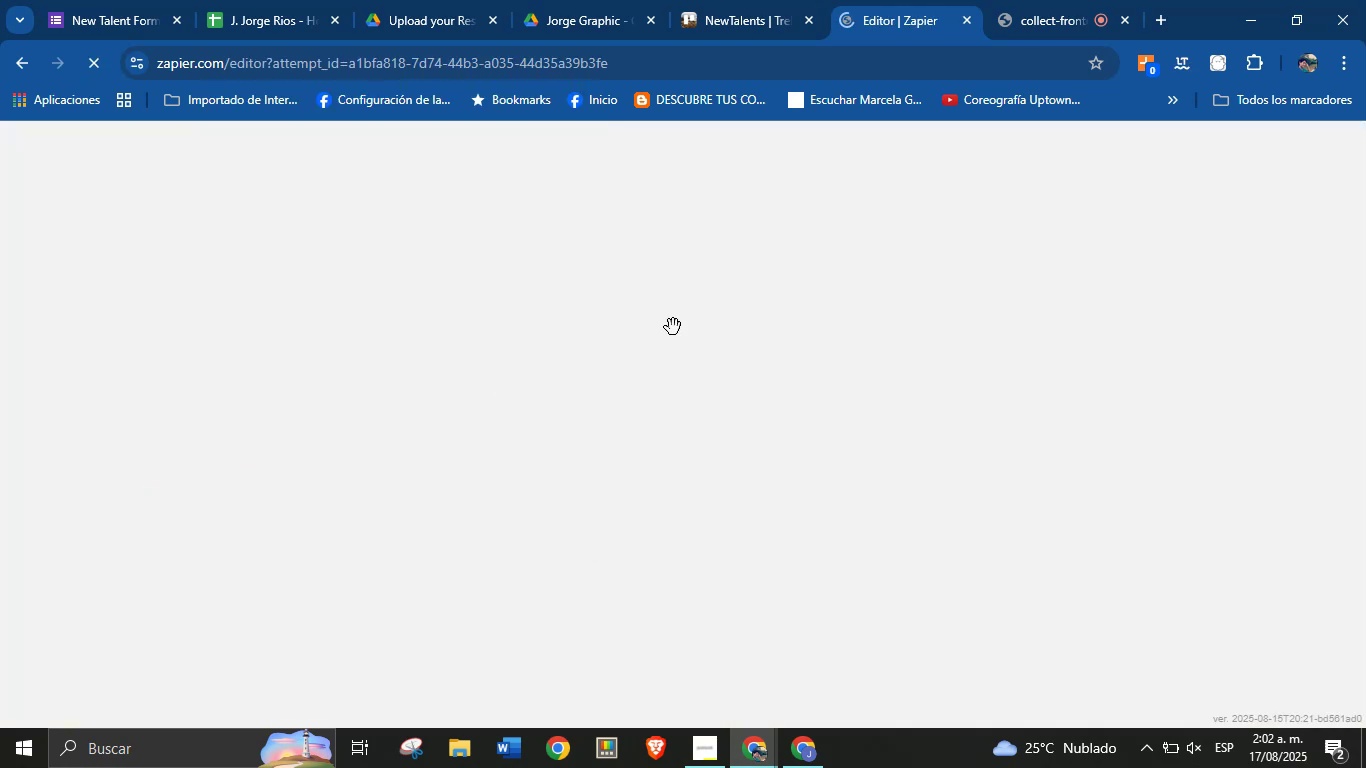 
mouse_move([719, 380])
 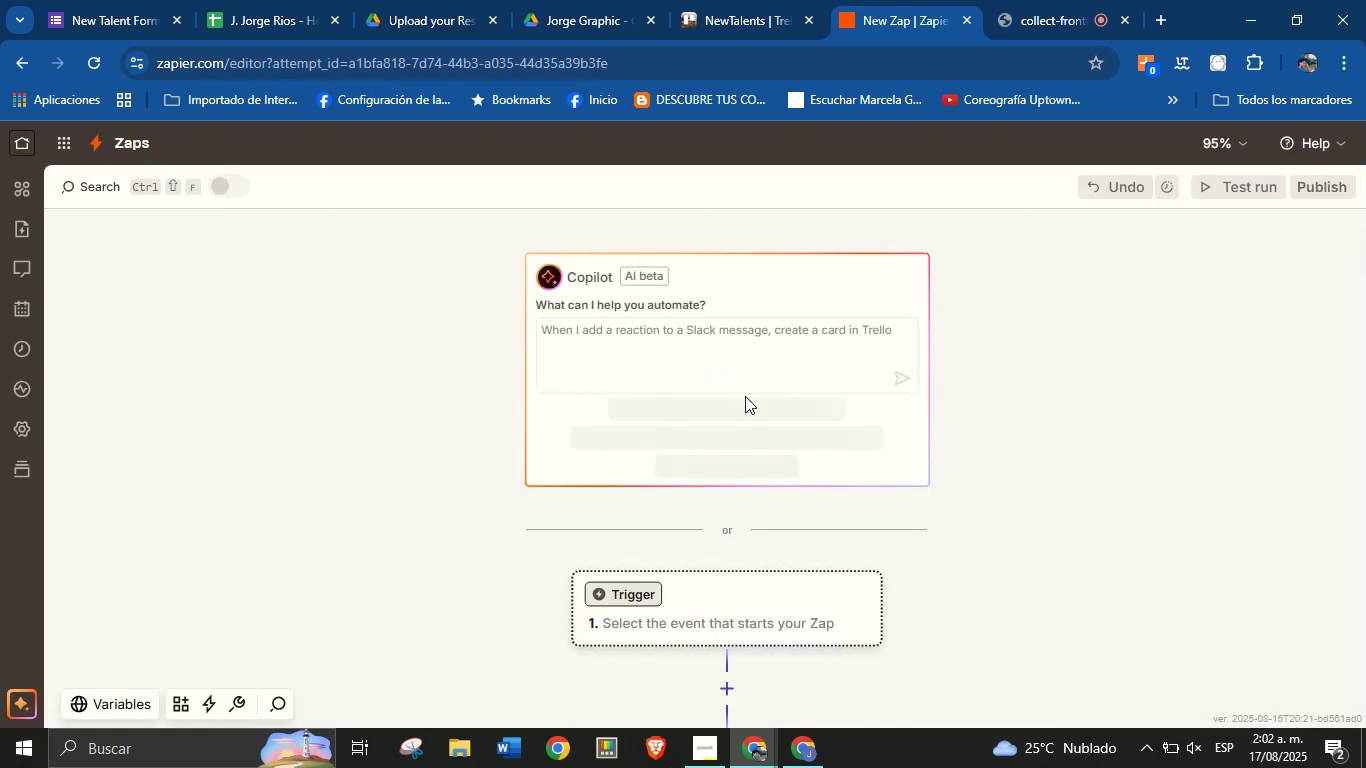 
scroll: coordinate [757, 408], scroll_direction: down, amount: 1.0
 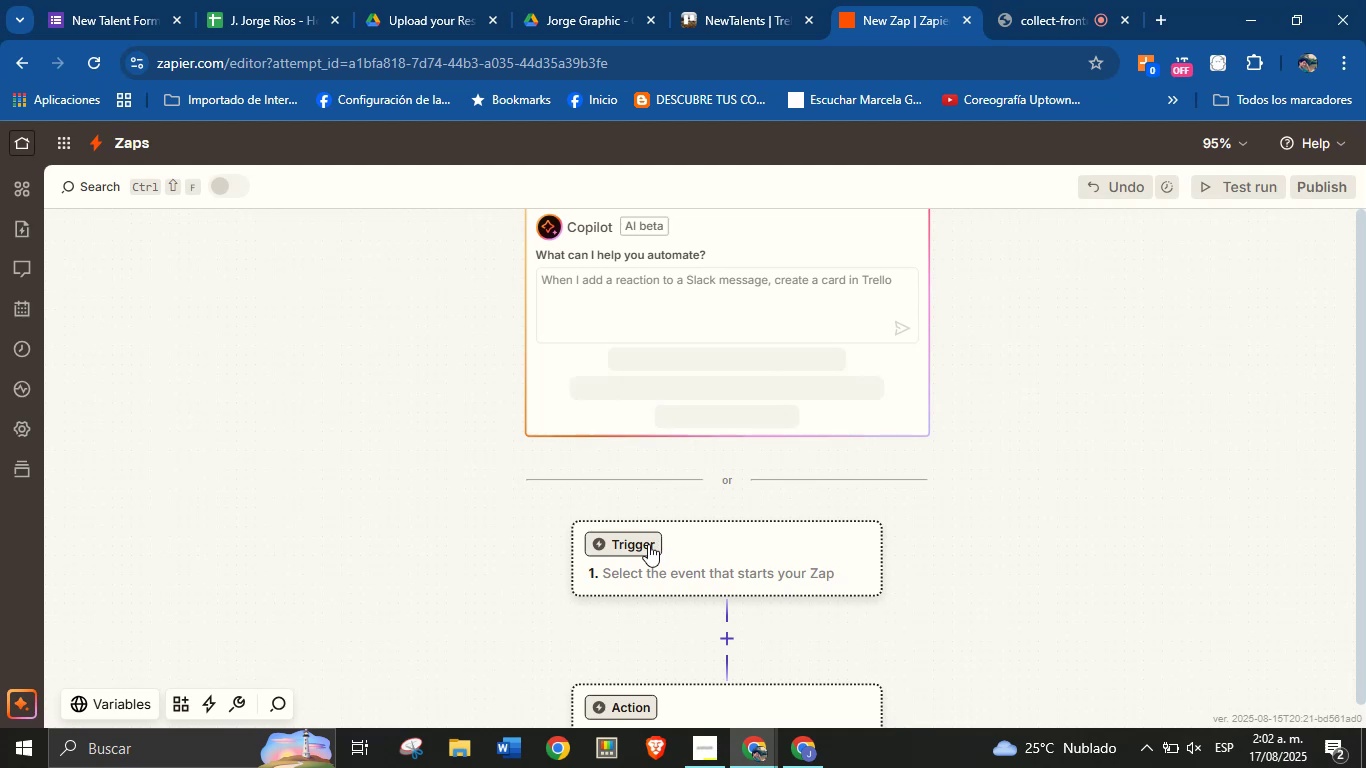 
left_click([647, 545])
 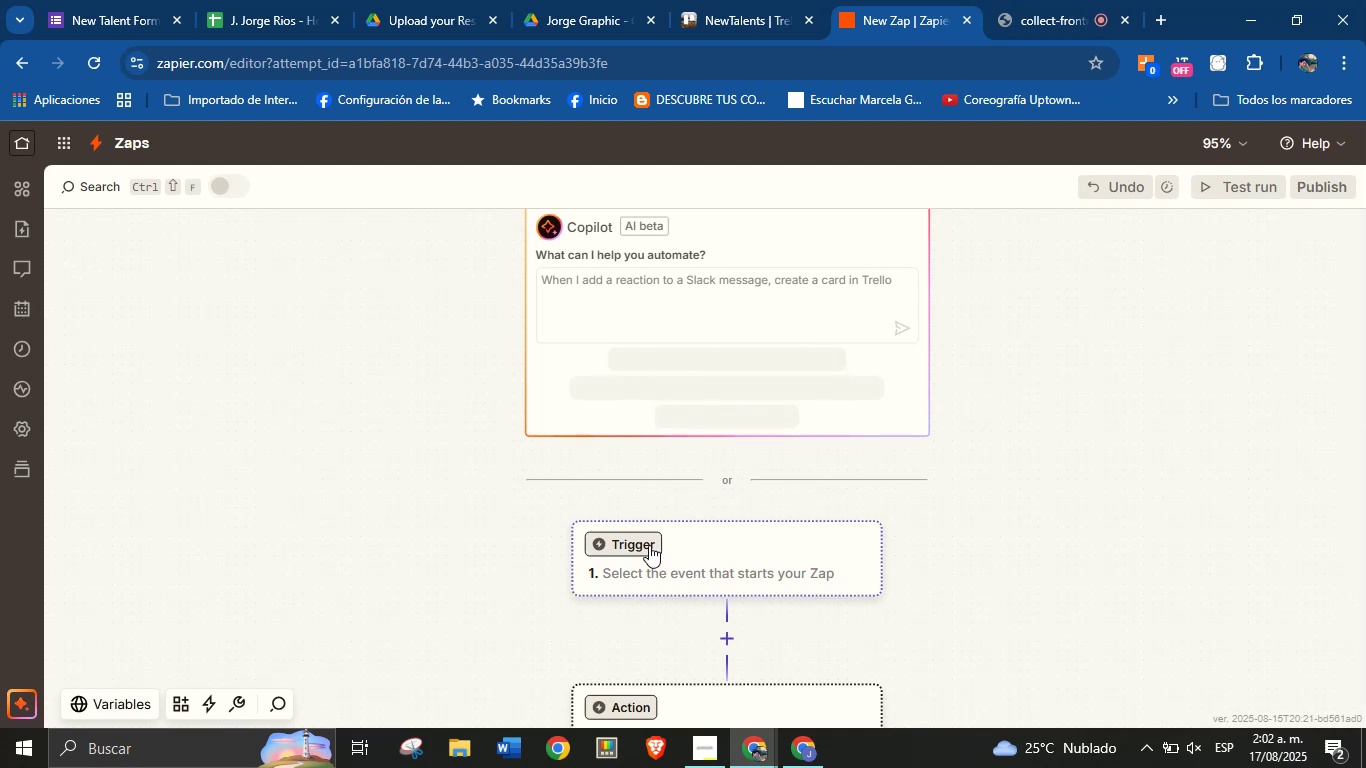 
scroll: coordinate [701, 491], scroll_direction: down, amount: 2.0
 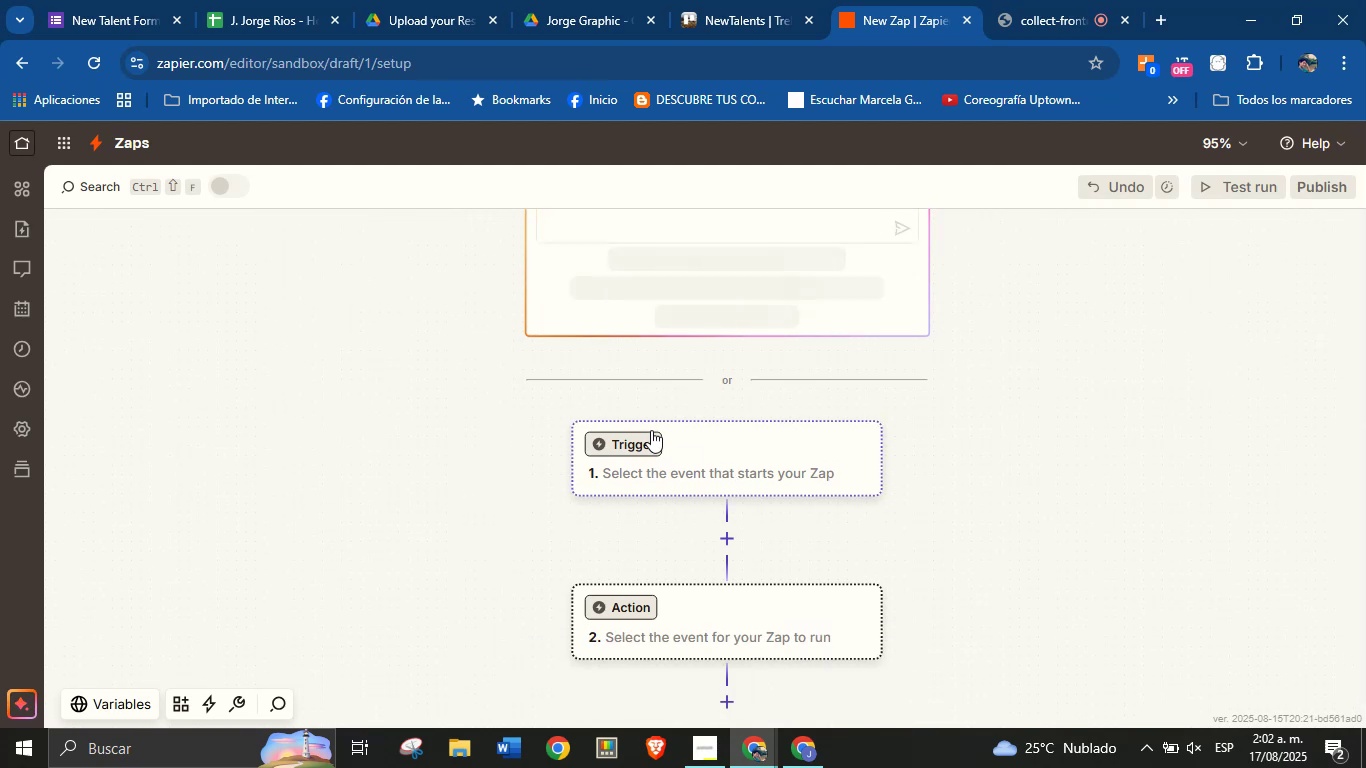 
left_click([644, 439])
 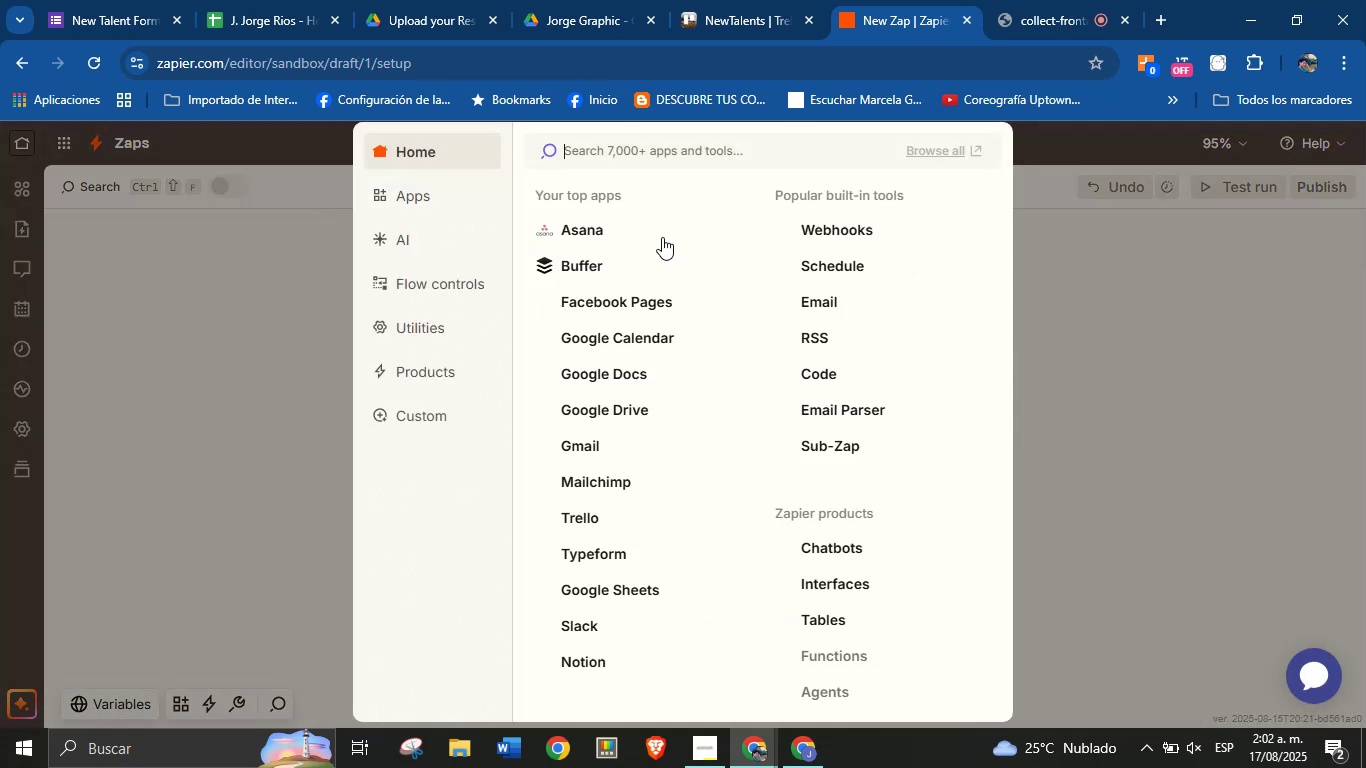 
type(forrm)
 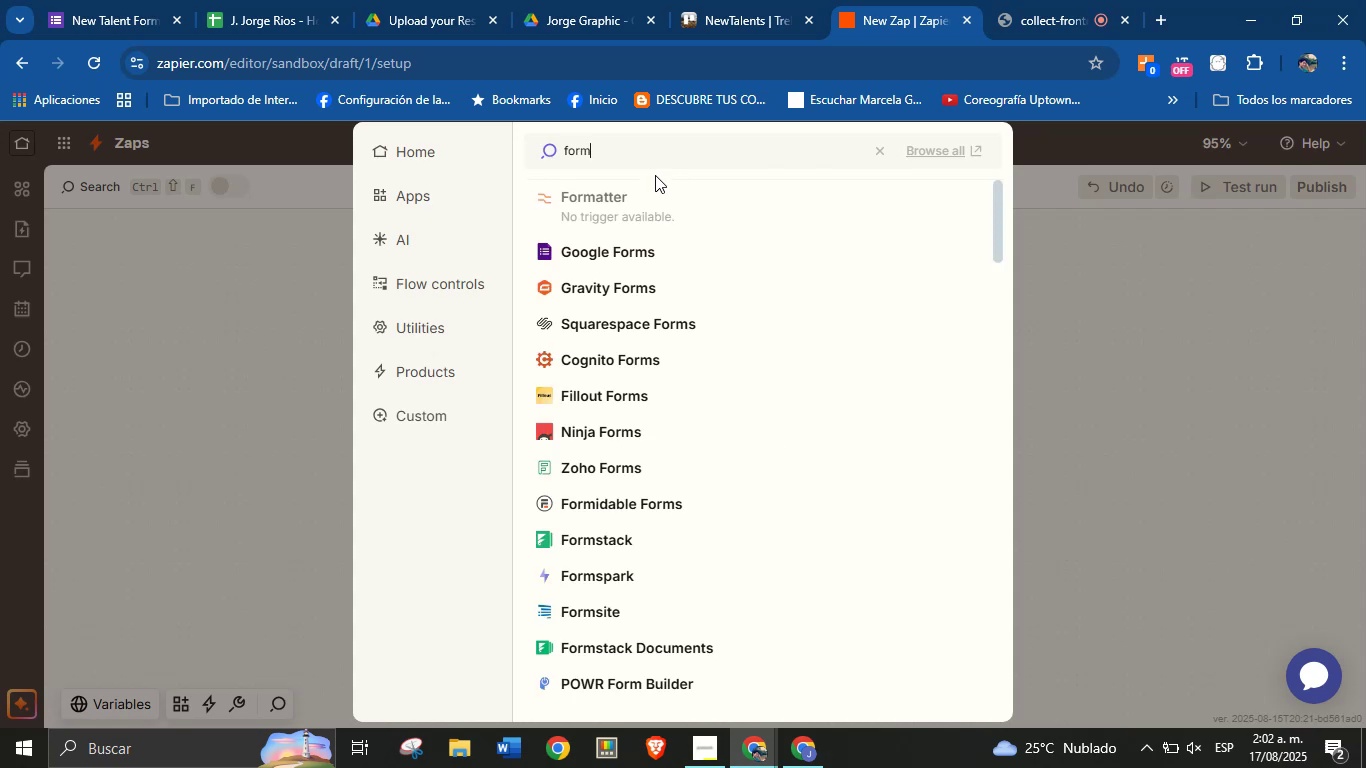 
left_click([650, 253])
 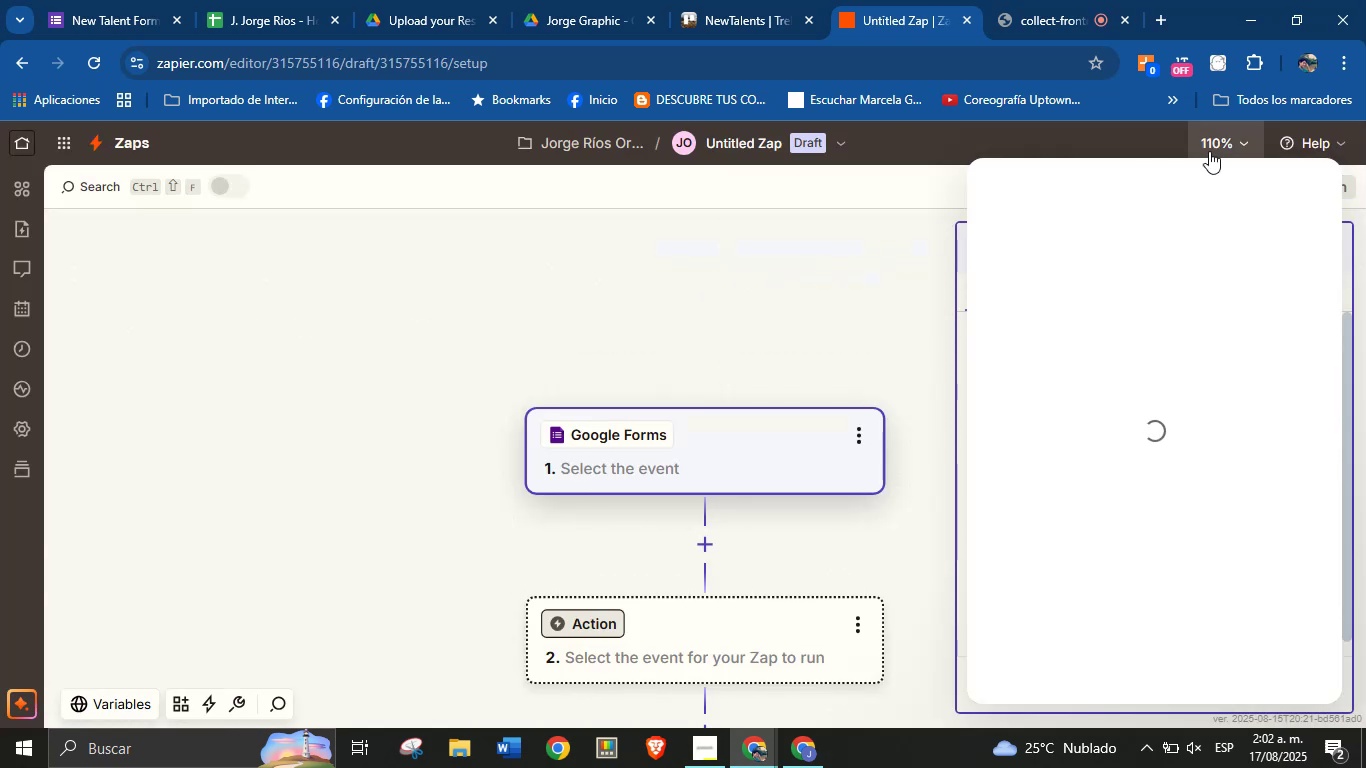 
wait(5.77)
 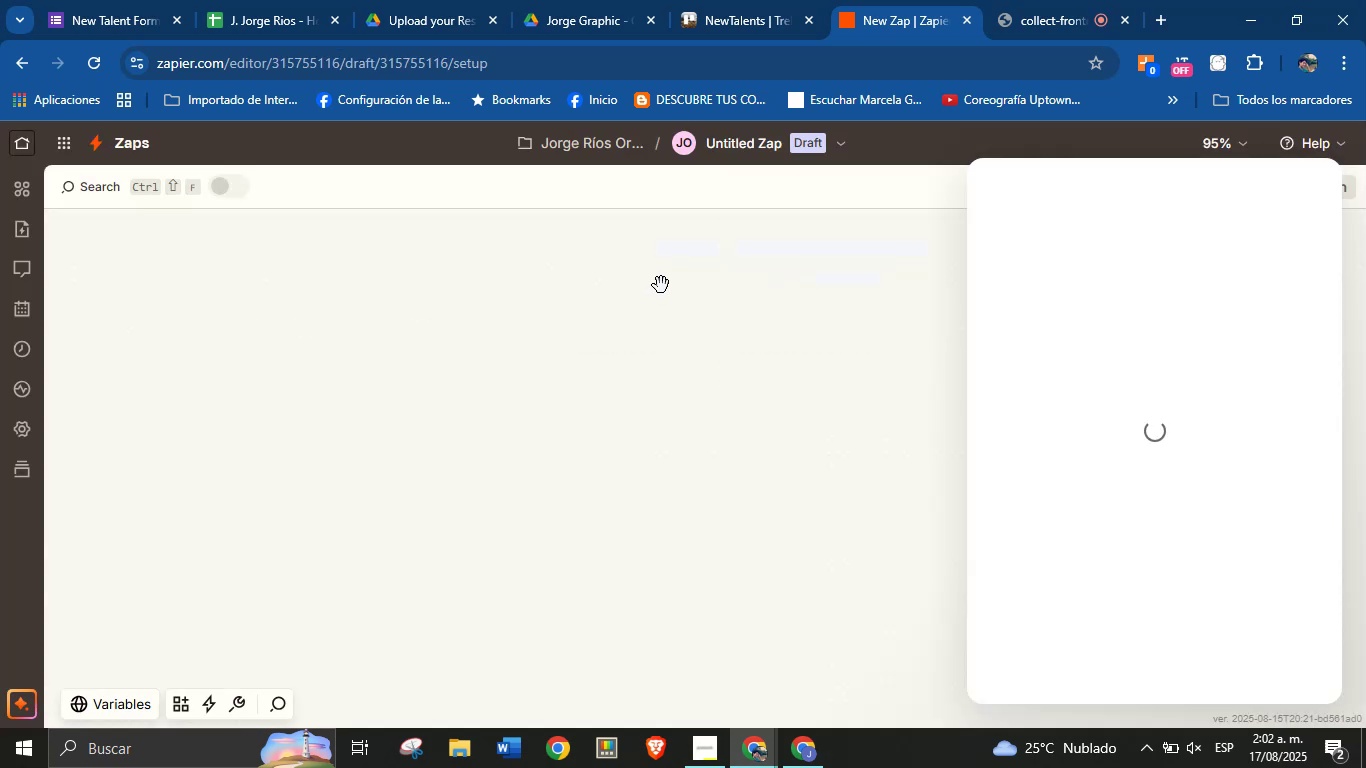 
left_click([1312, 194])
 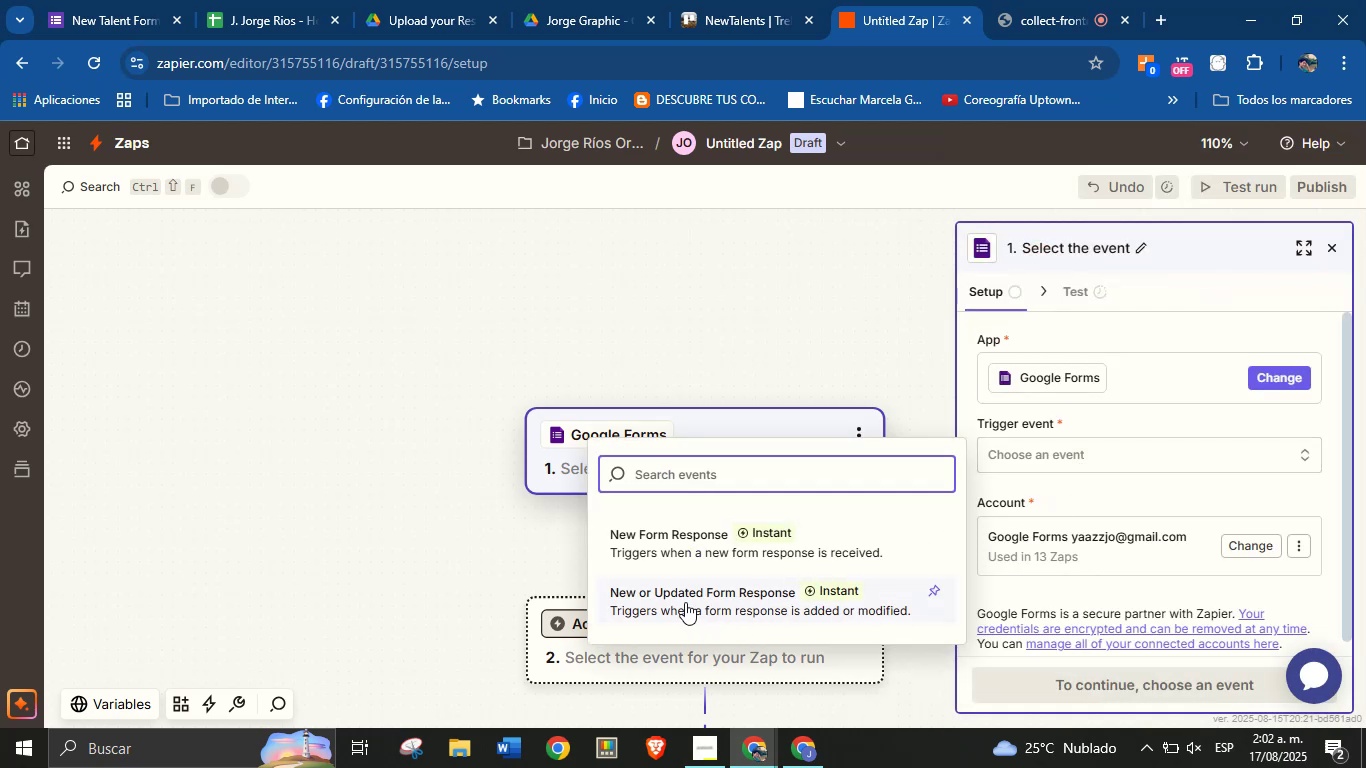 
wait(5.49)
 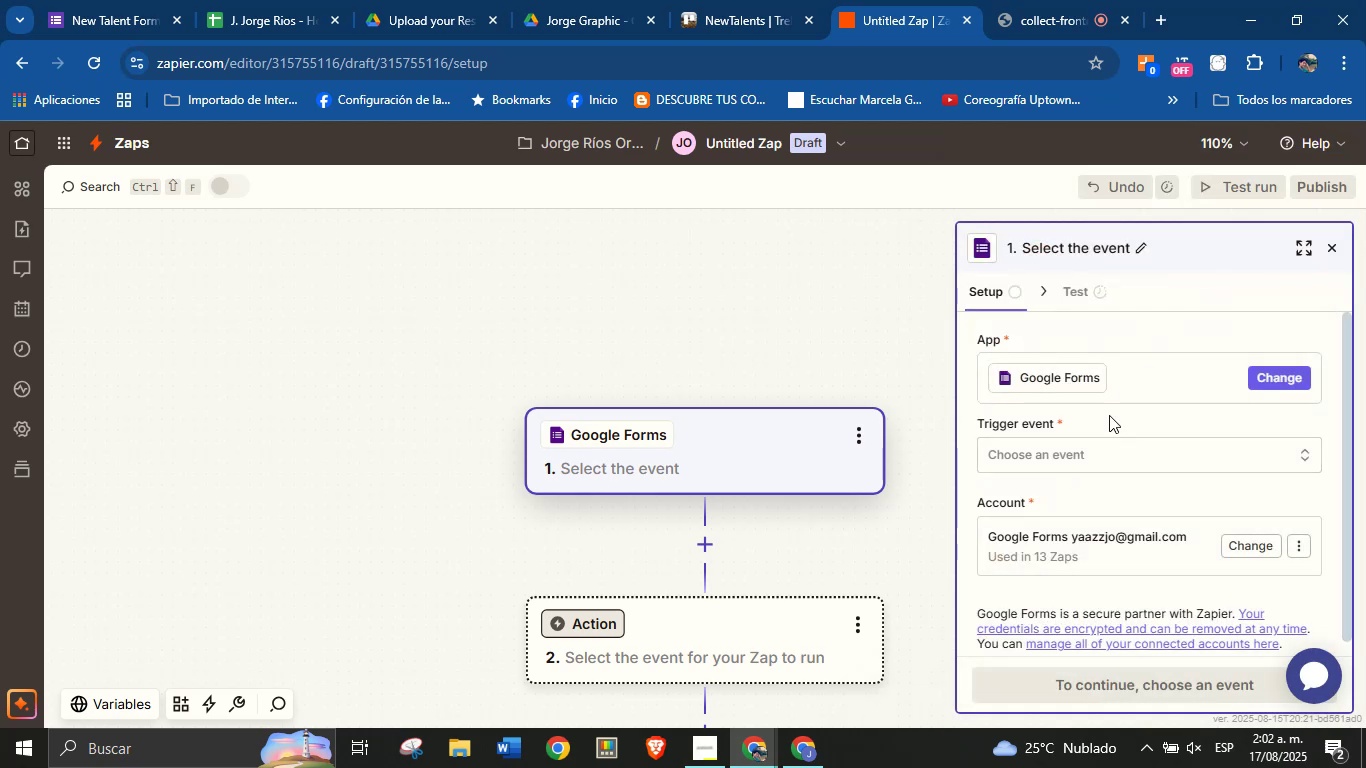 
left_click([686, 549])
 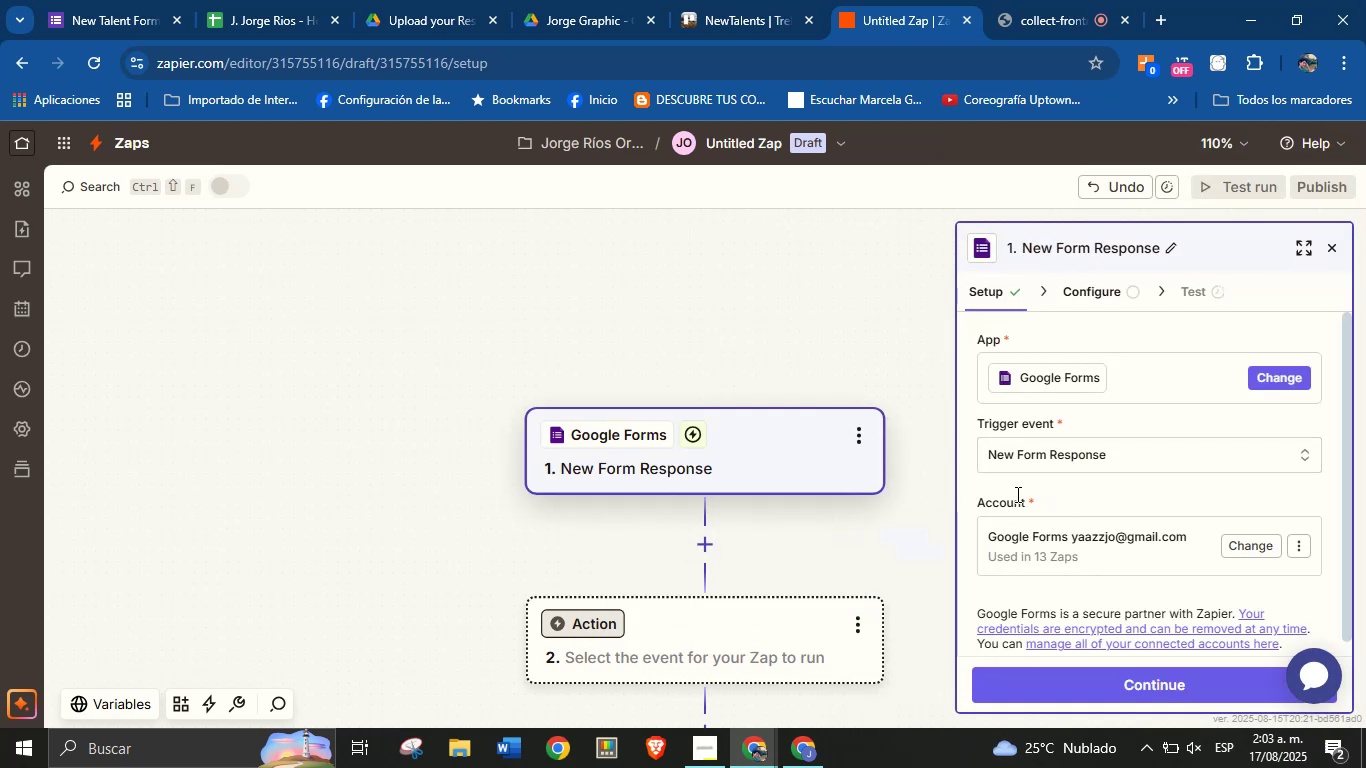 
scroll: coordinate [1078, 467], scroll_direction: down, amount: 2.0
 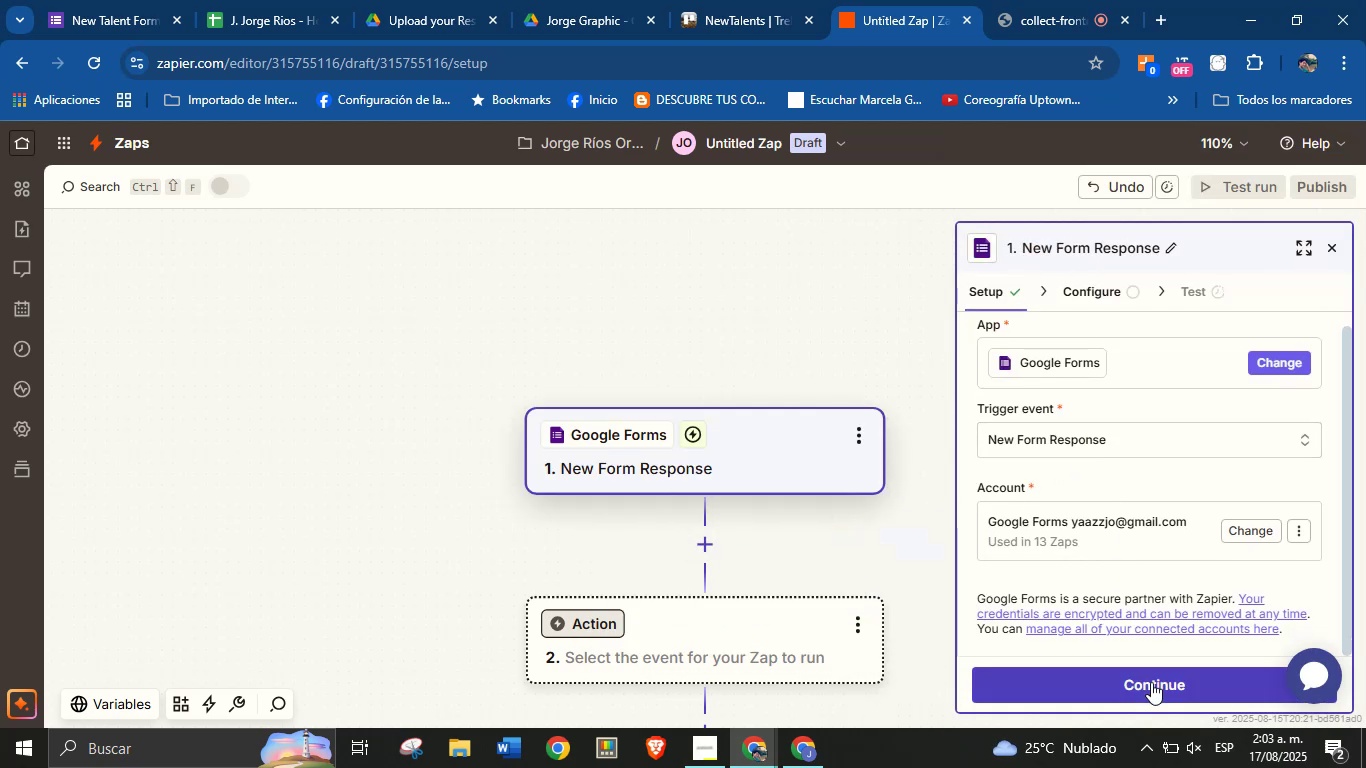 
left_click([1151, 682])
 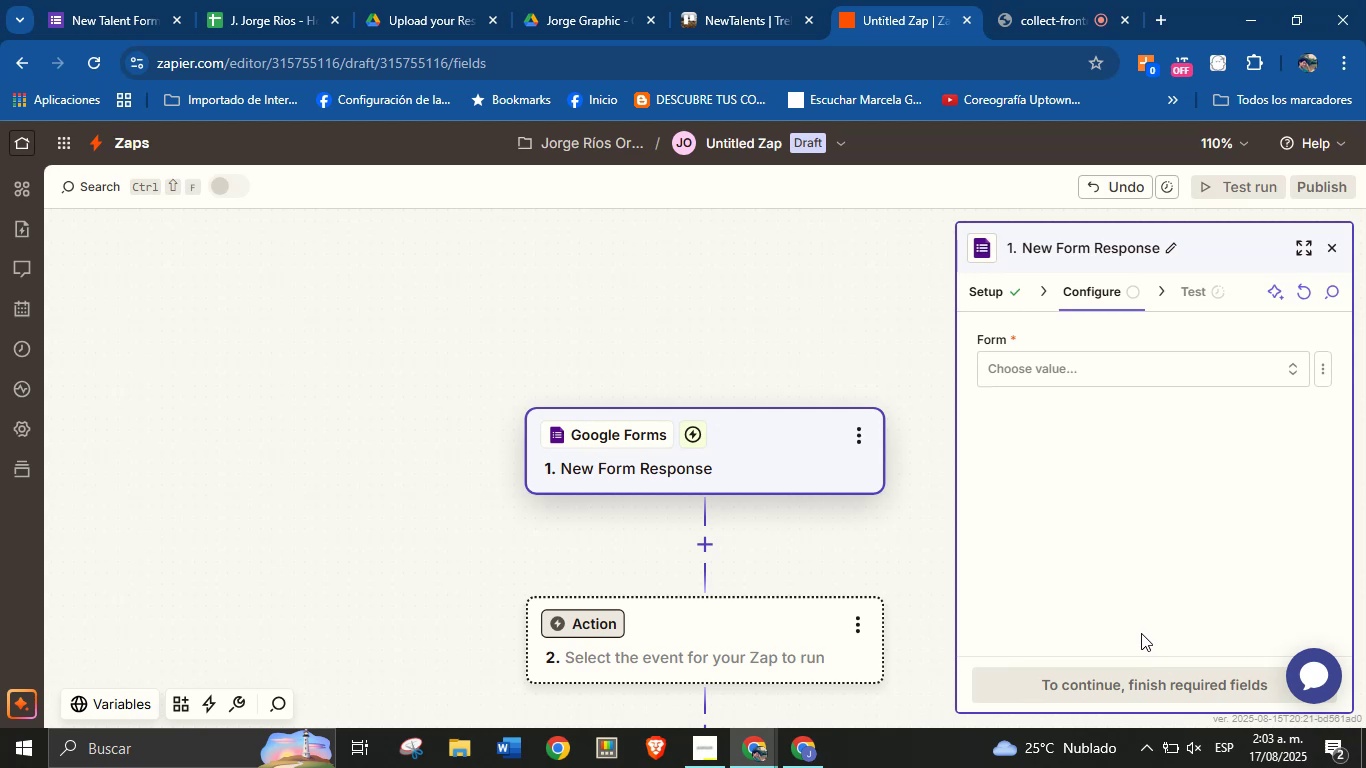 
left_click([1098, 375])
 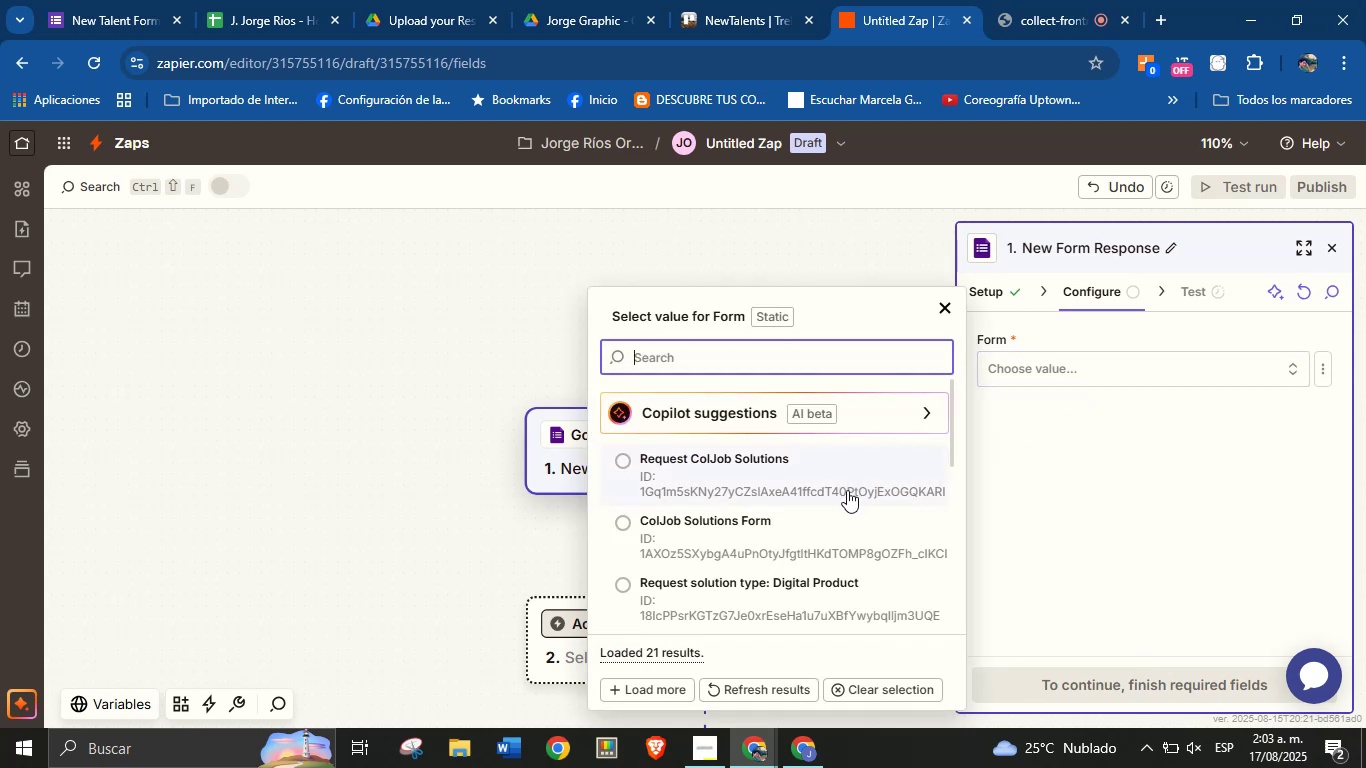 
scroll: coordinate [814, 541], scroll_direction: down, amount: 3.0
 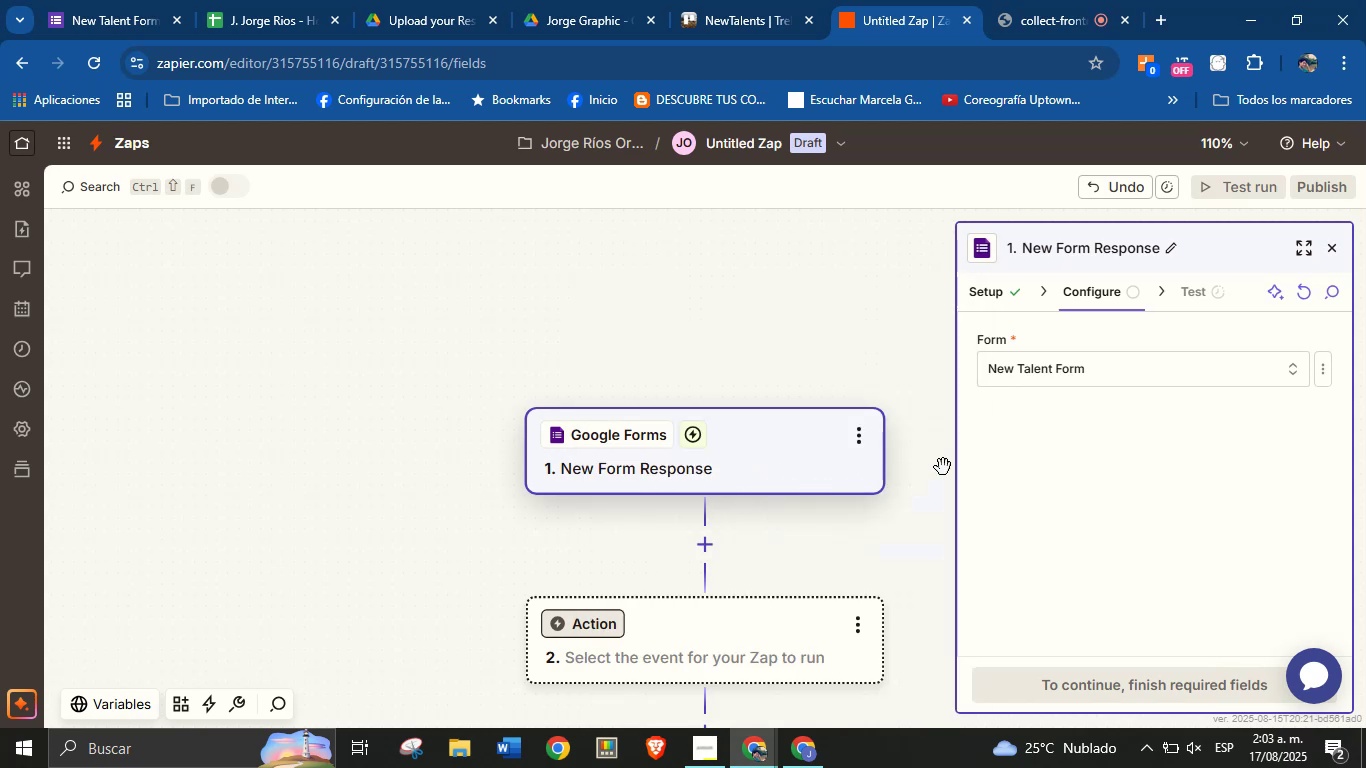 
wait(6.85)
 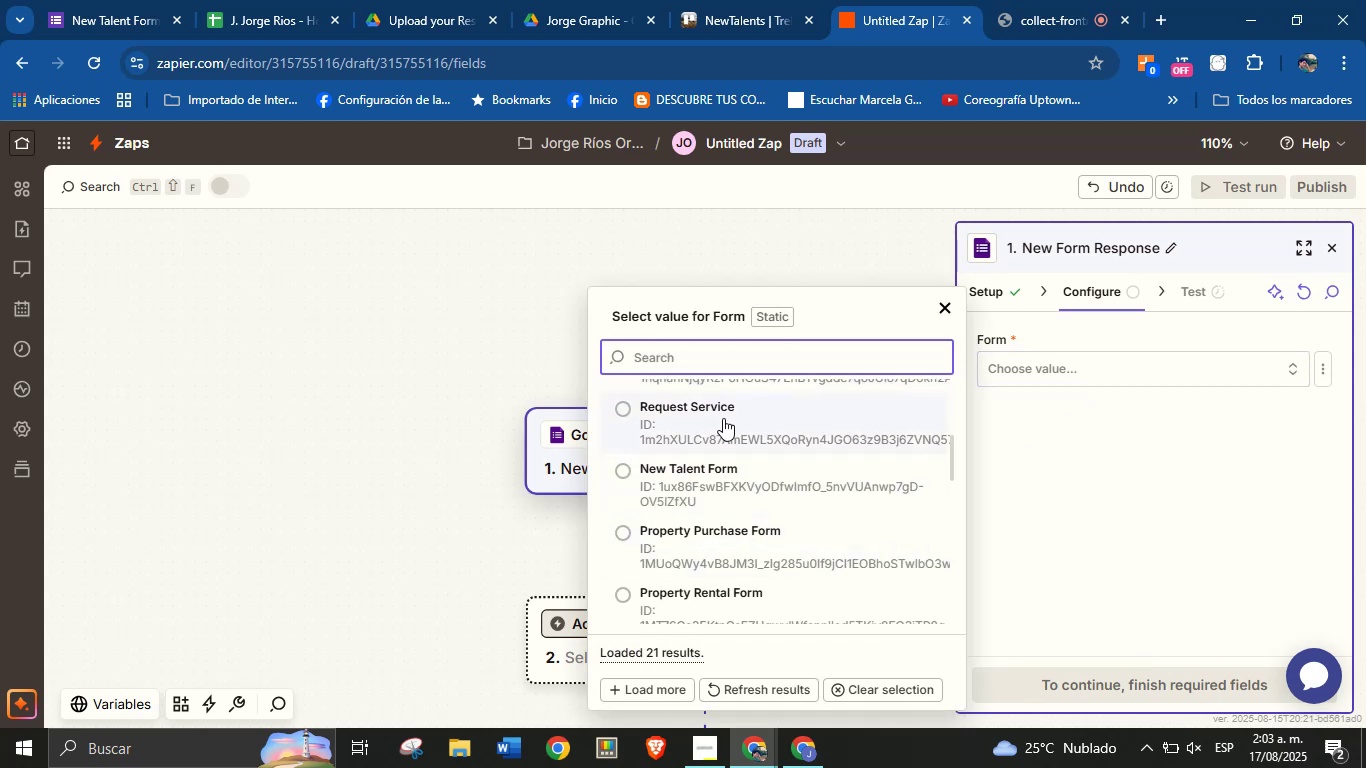 
left_click([1142, 676])
 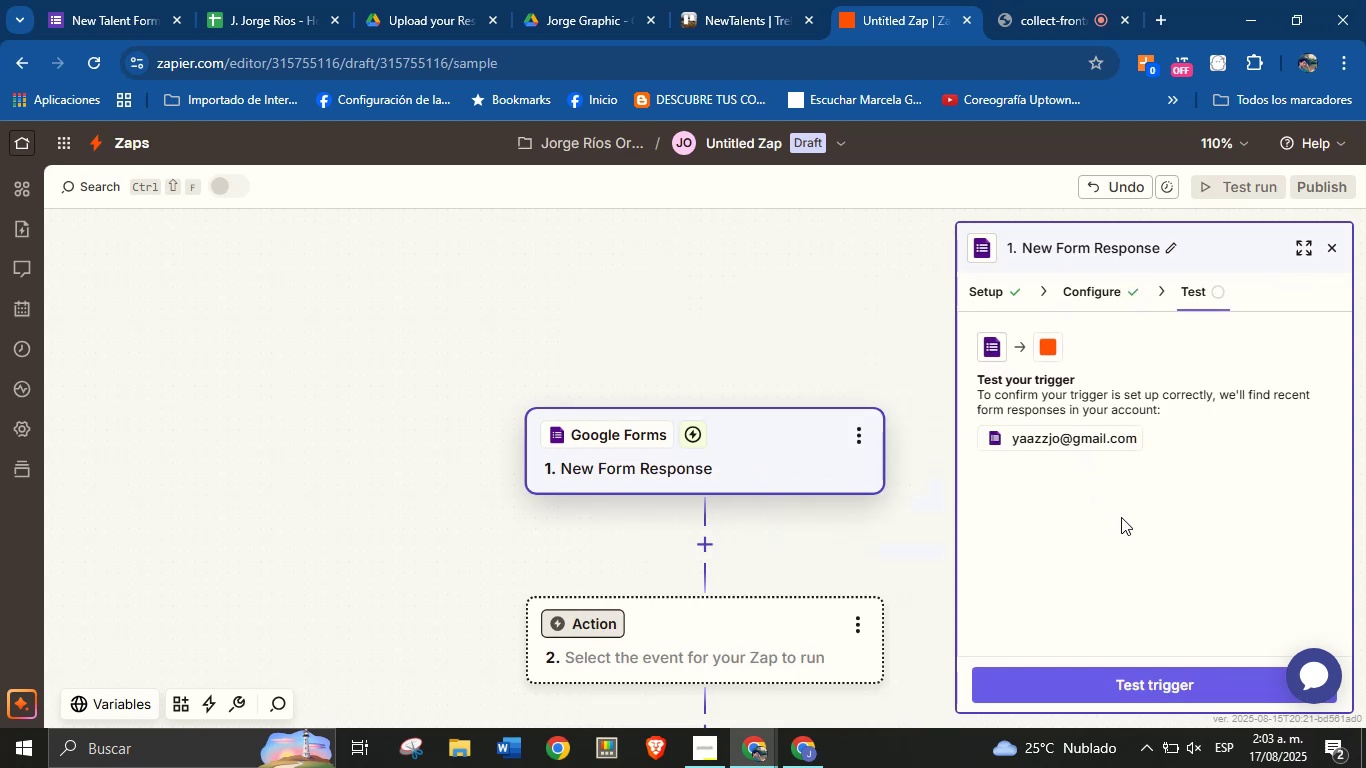 
left_click([1171, 673])
 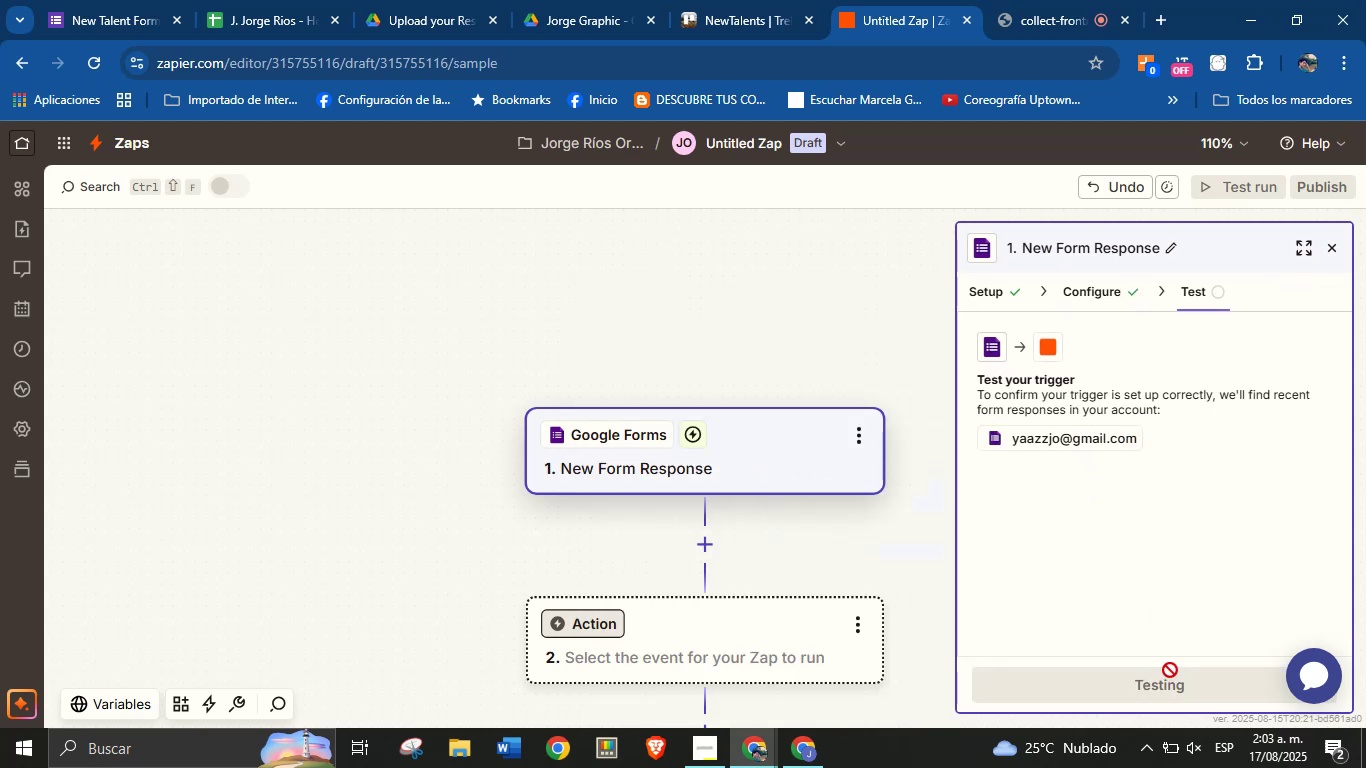 
mouse_move([1147, 561])
 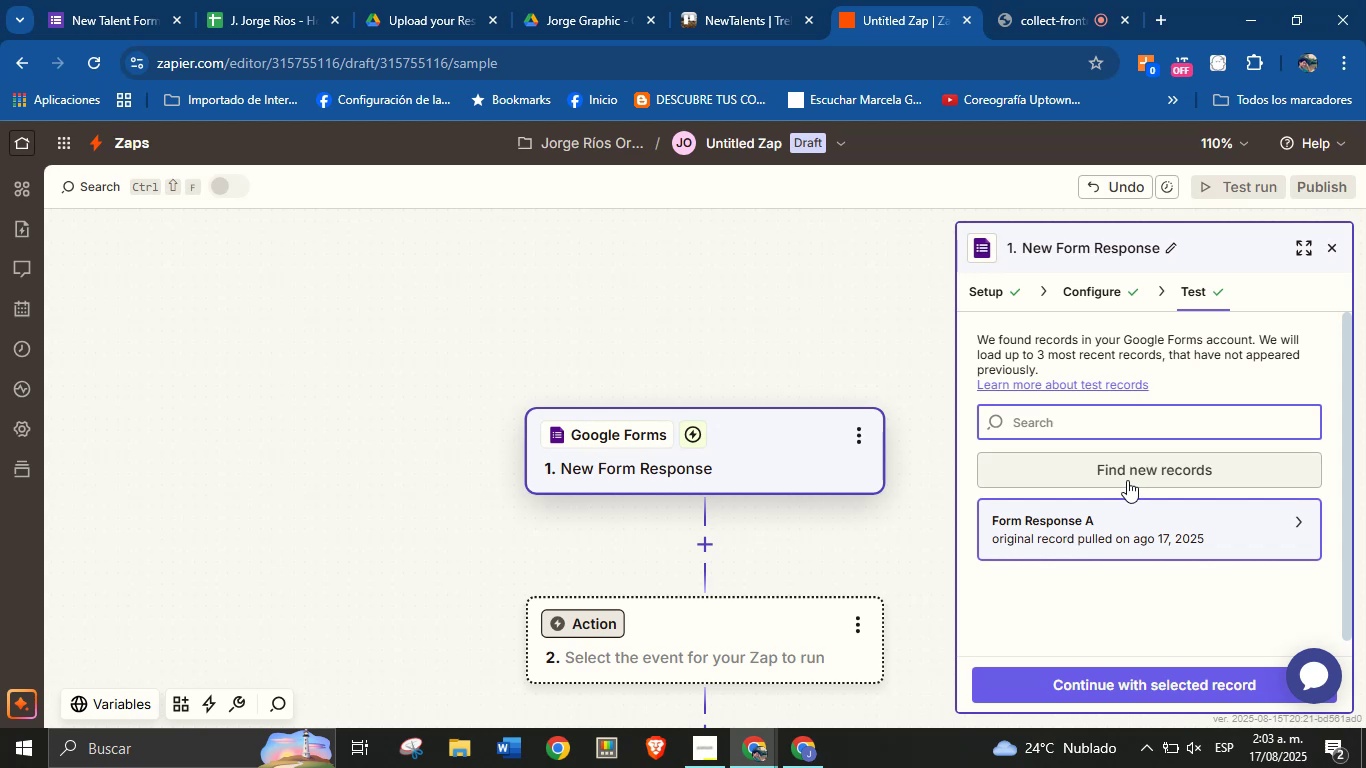 
left_click([1100, 524])
 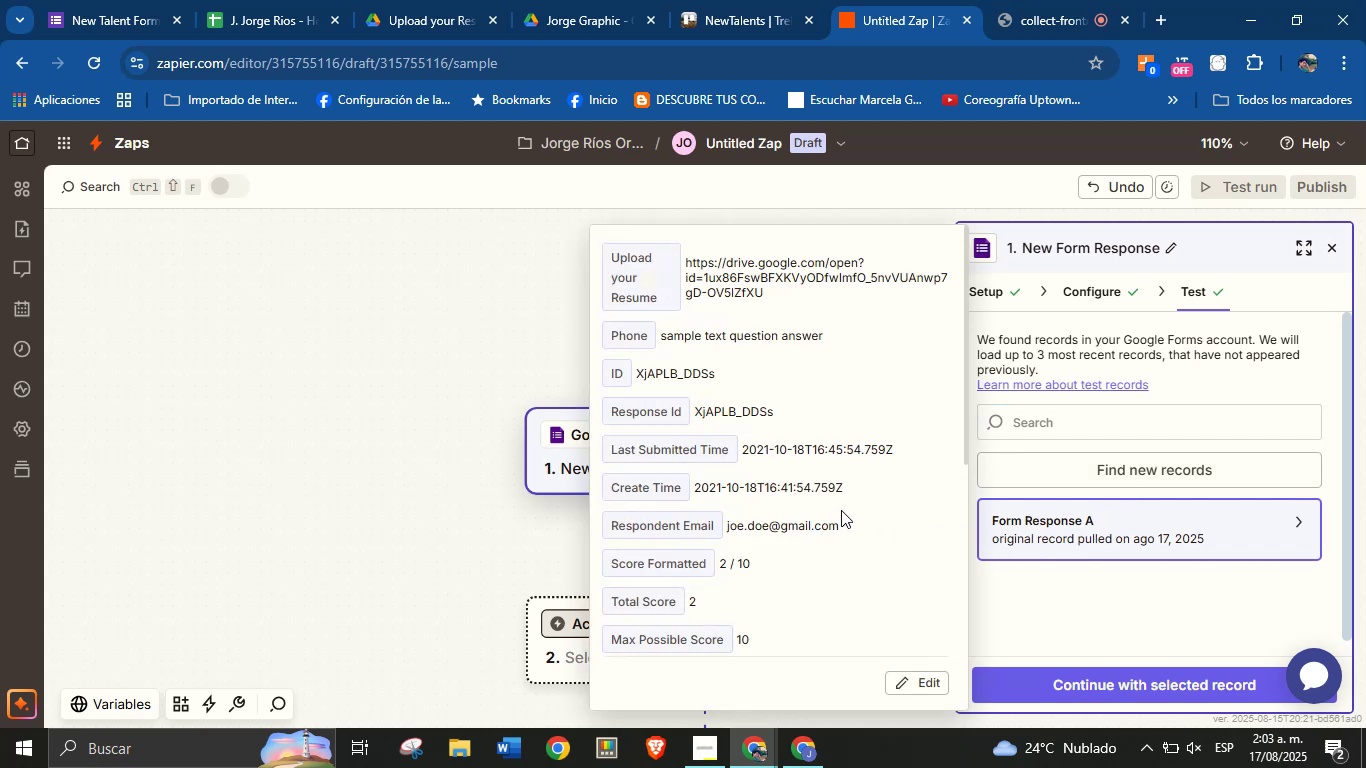 
left_click([1045, 571])
 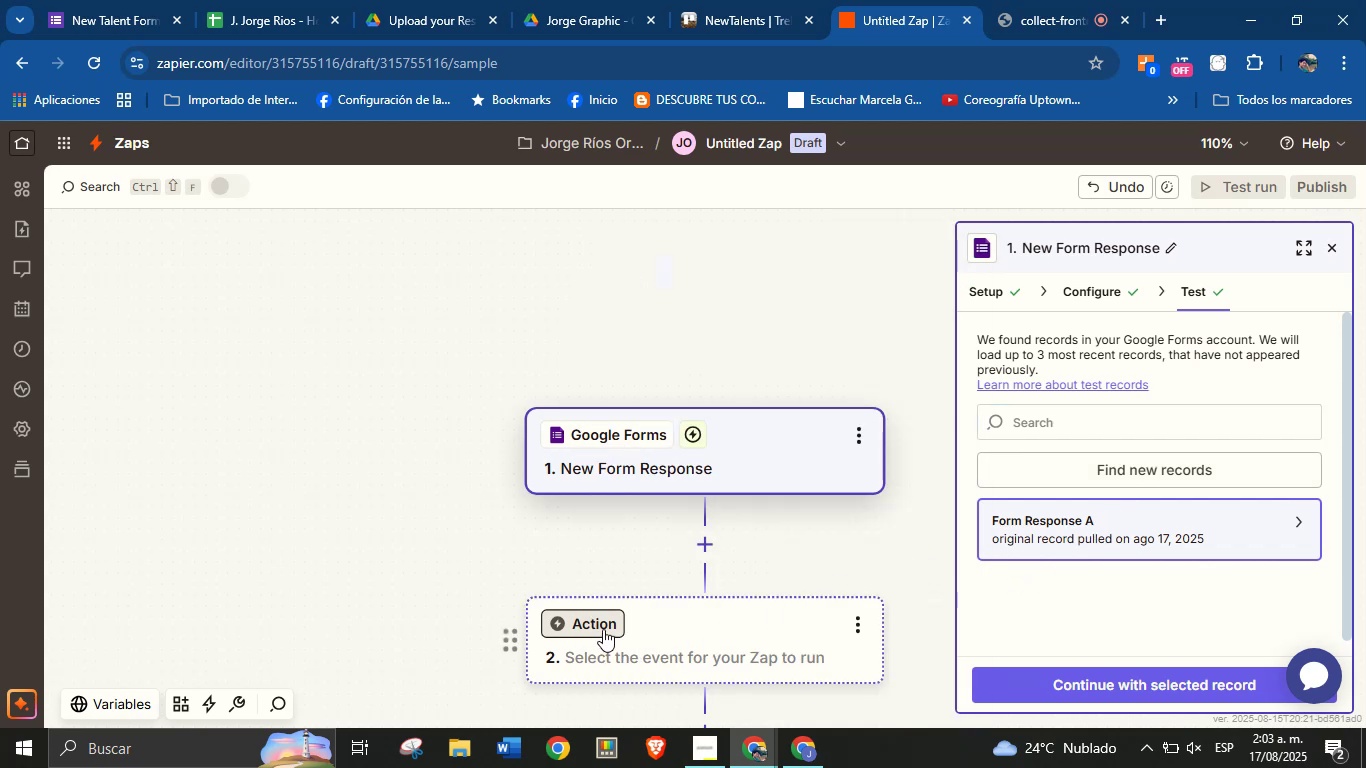 
left_click([603, 627])
 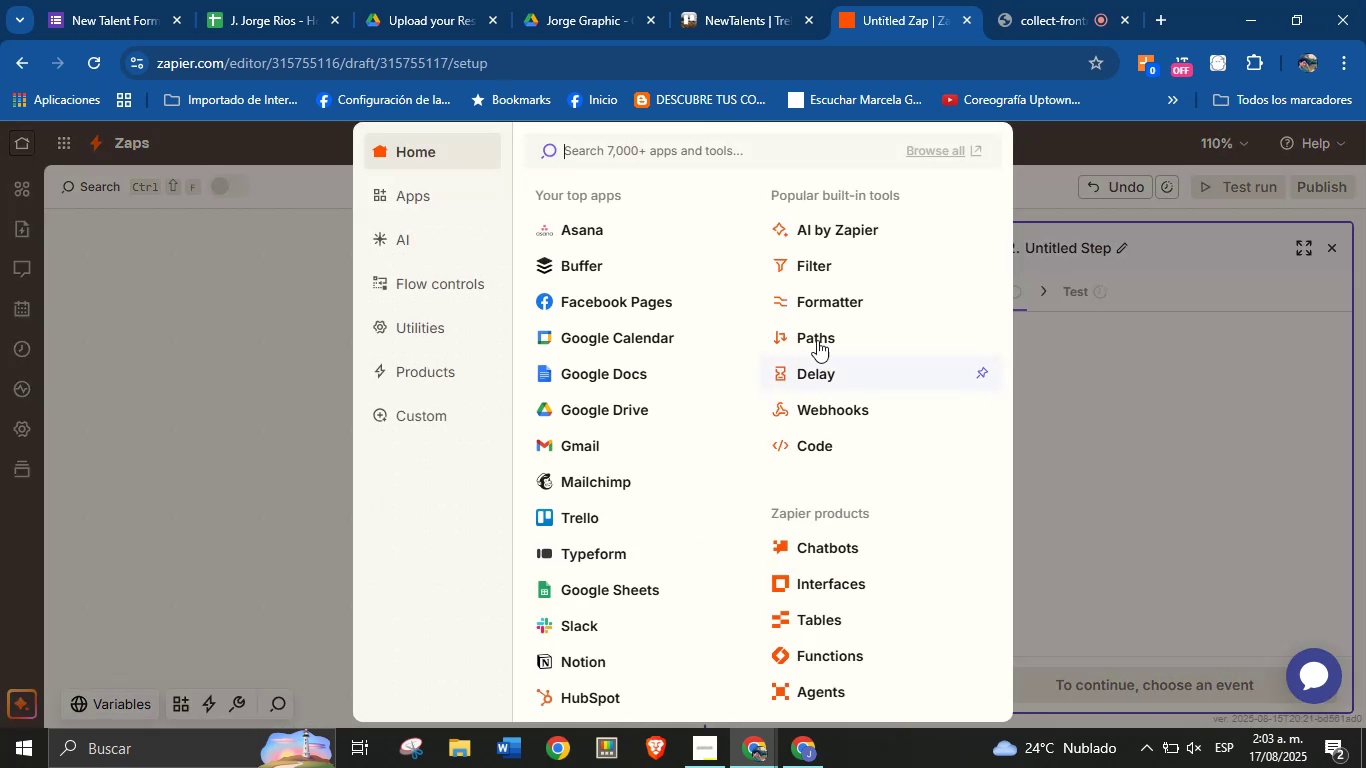 
left_click([826, 339])
 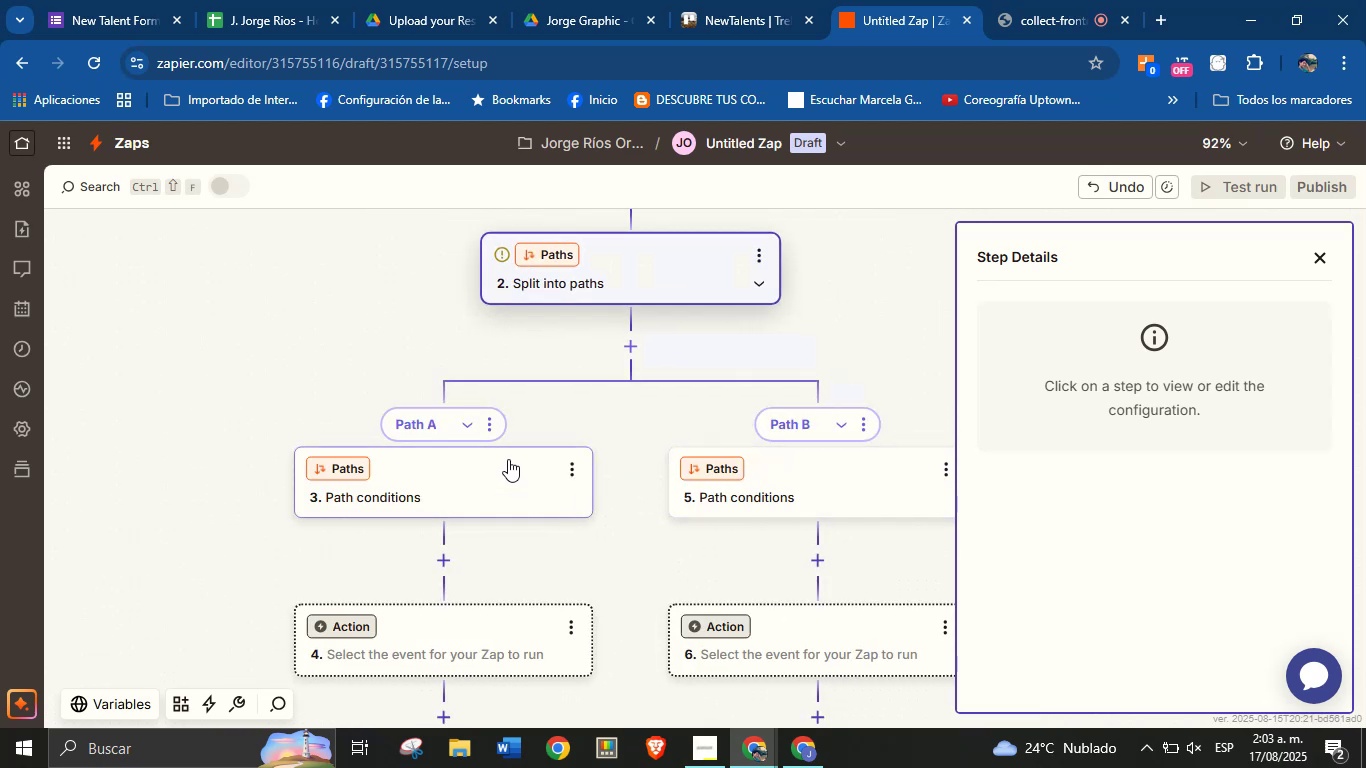 
left_click([634, 351])
 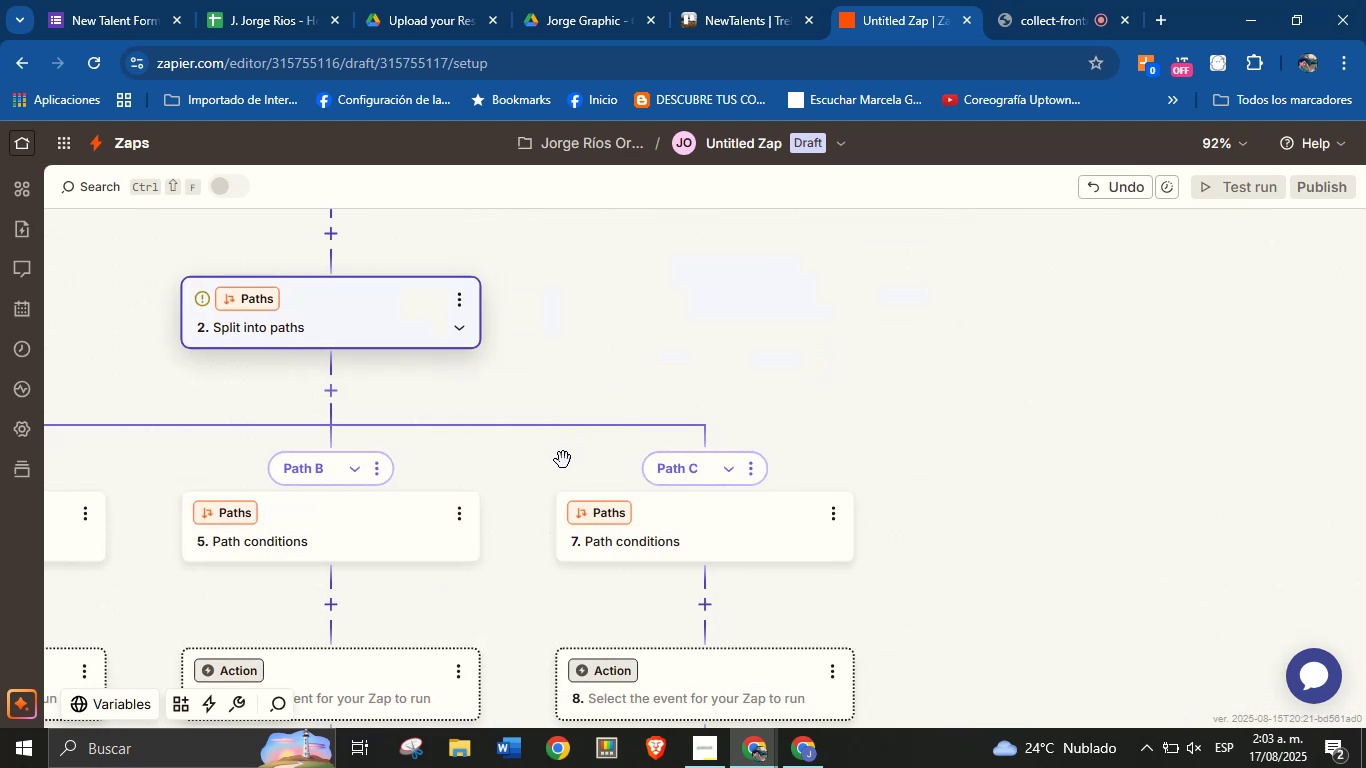 
hold_key(key=ControlLeft, duration=0.54)
scroll: coordinate [564, 451], scroll_direction: down, amount: 1.0
 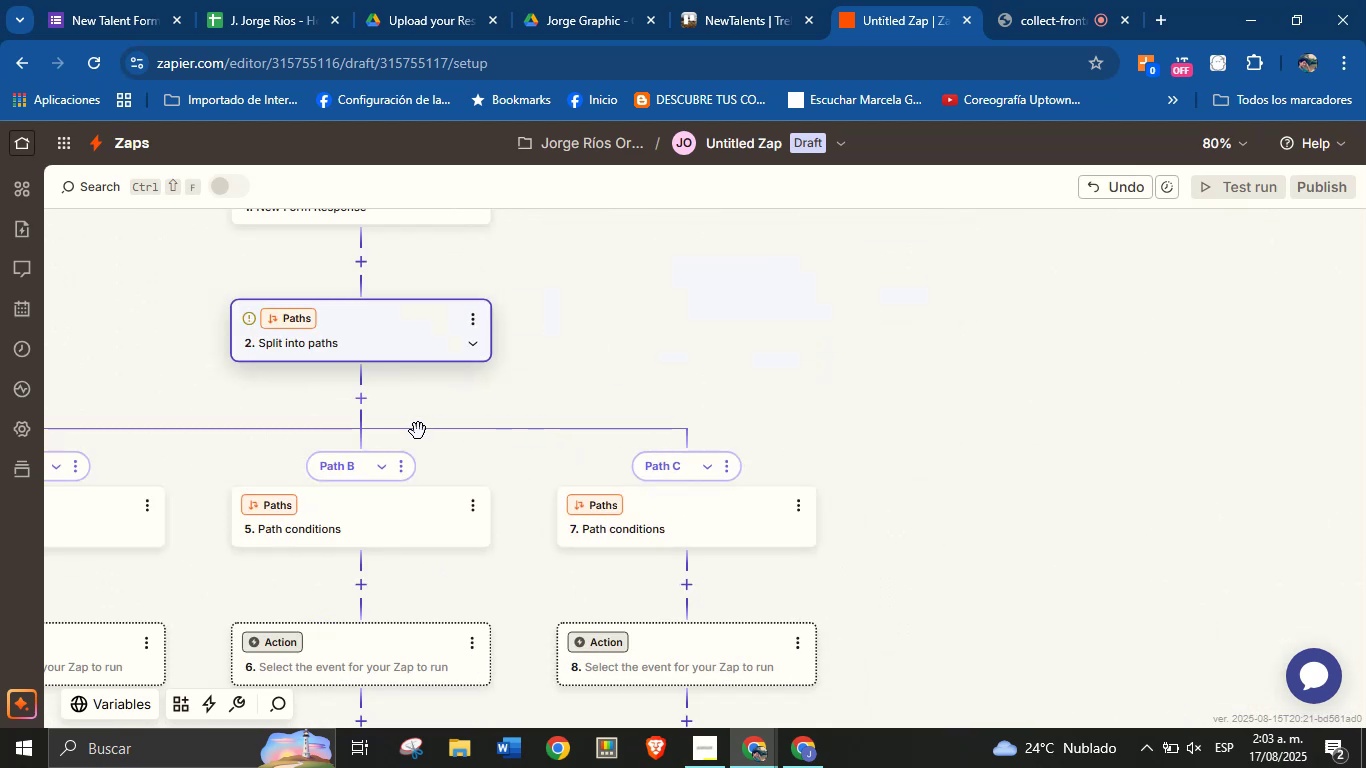 
left_click_drag(start_coordinate=[638, 370], to_coordinate=[843, 347])
 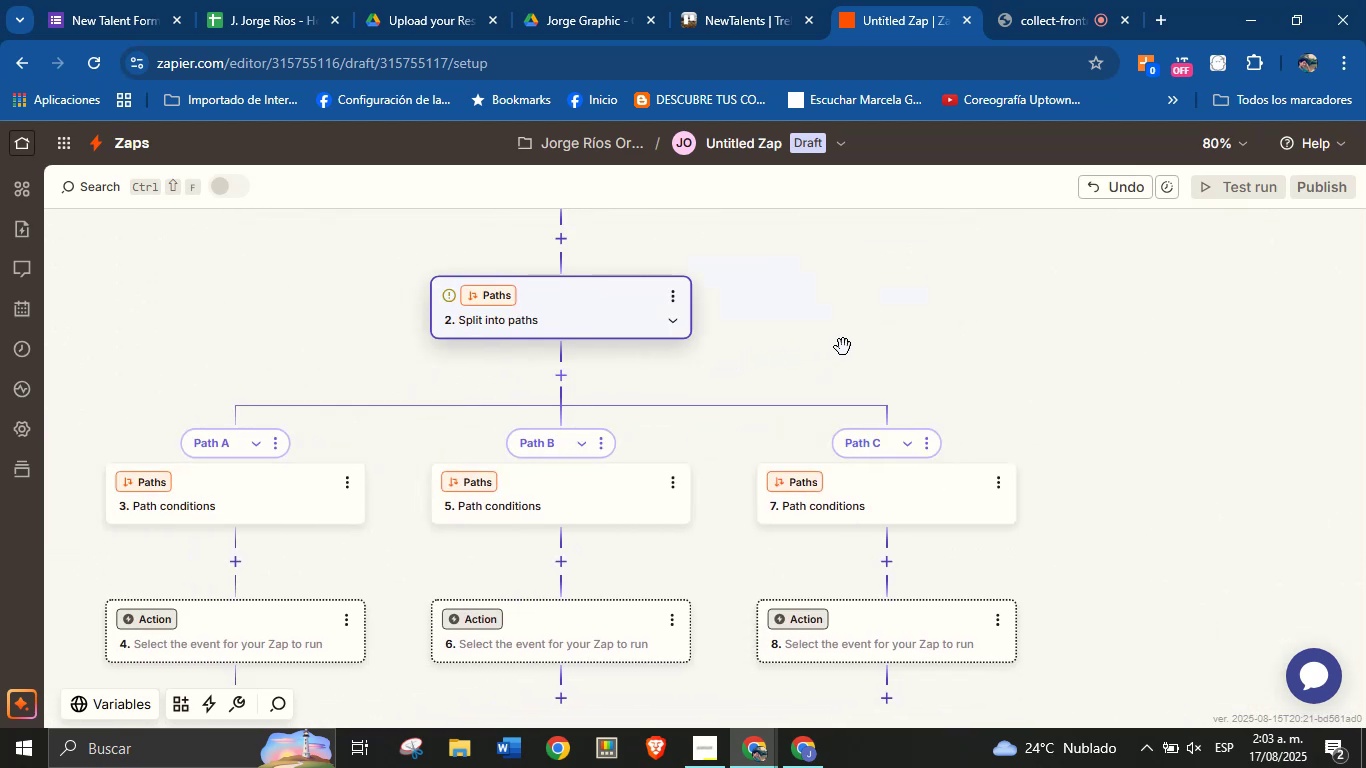 
hold_key(key=ControlLeft, duration=0.93)
scroll: coordinate [792, 374], scroll_direction: down, amount: 1.0
 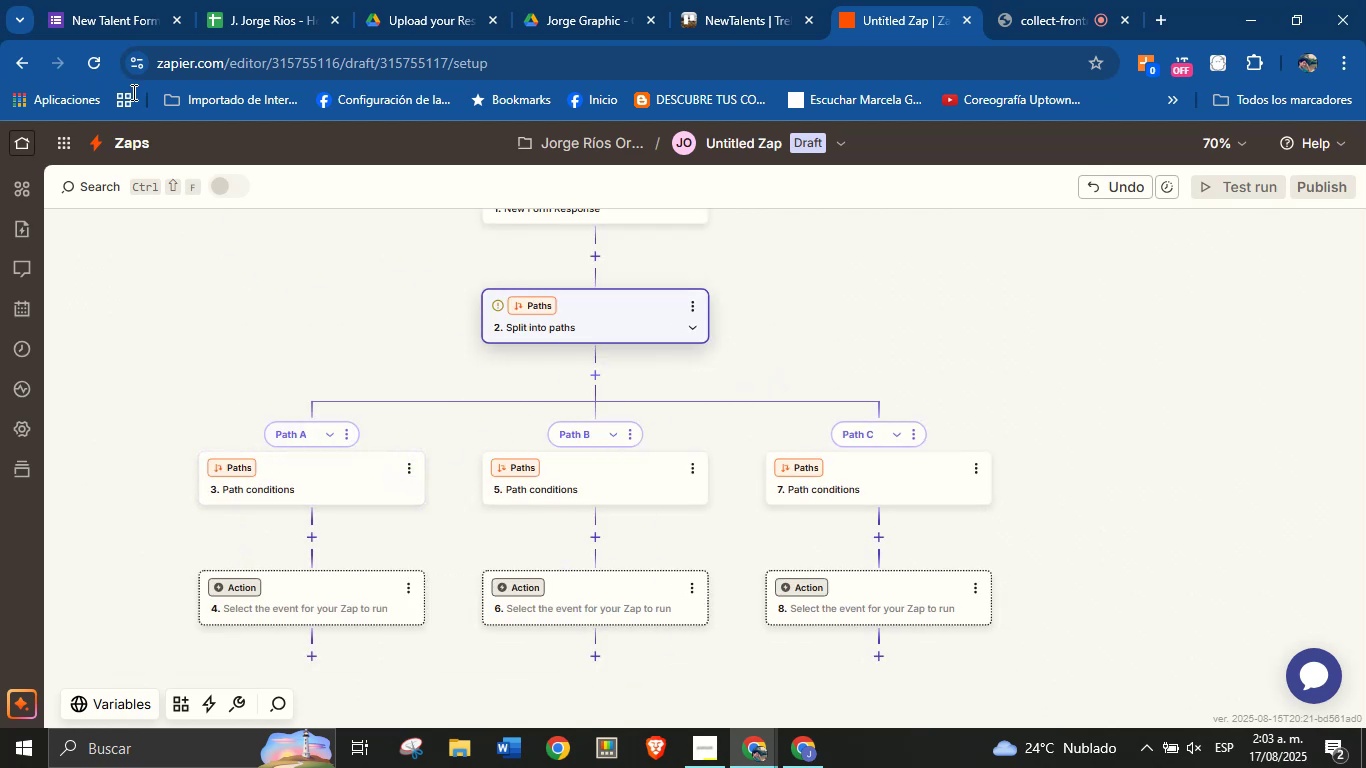 
wait(5.55)
 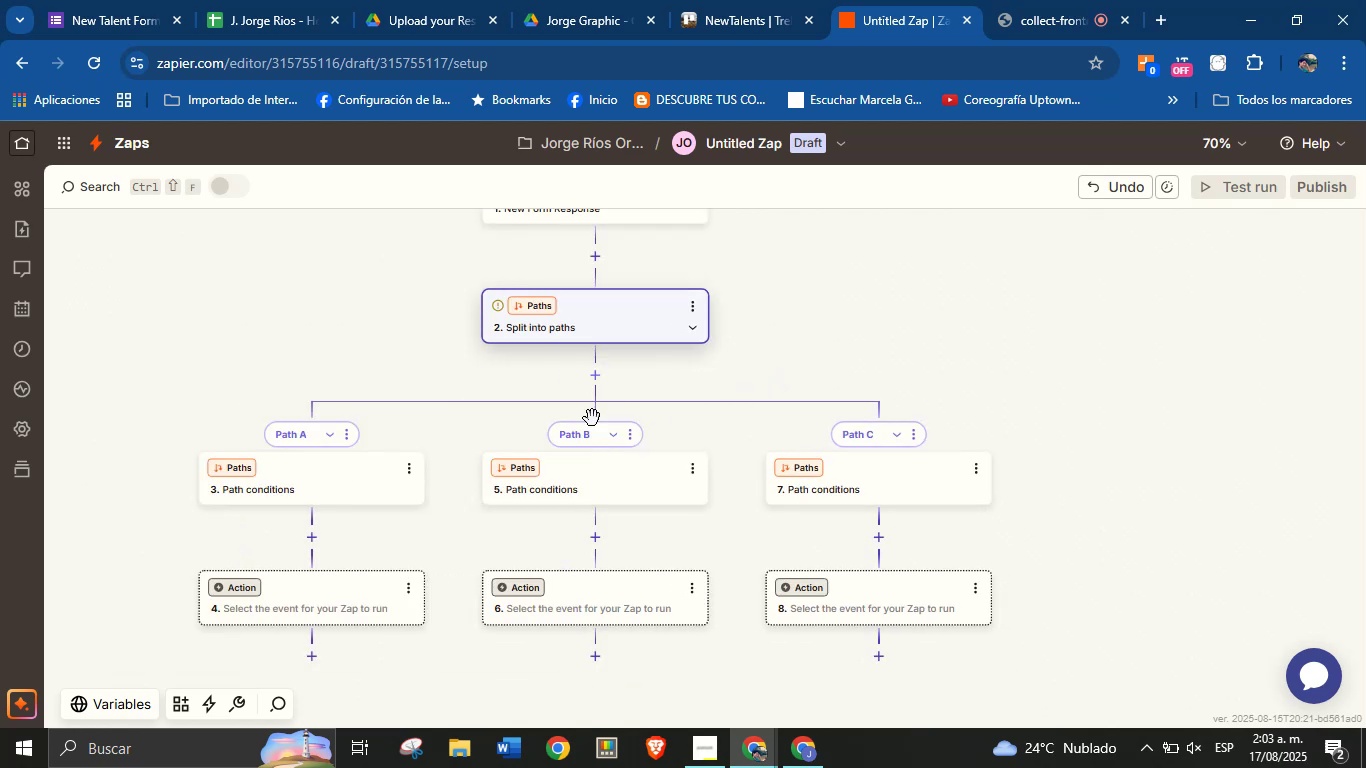 
left_click([491, 563])
 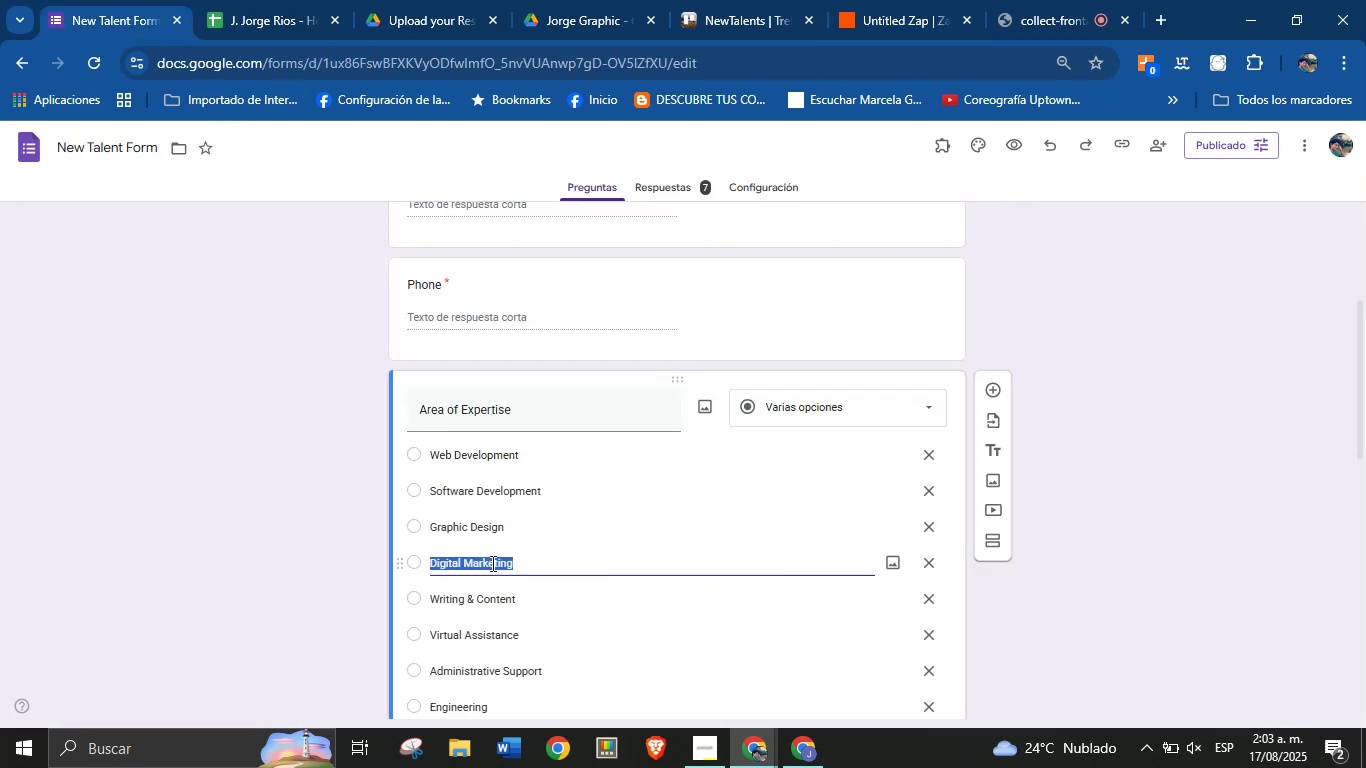 
key(Control+C)
 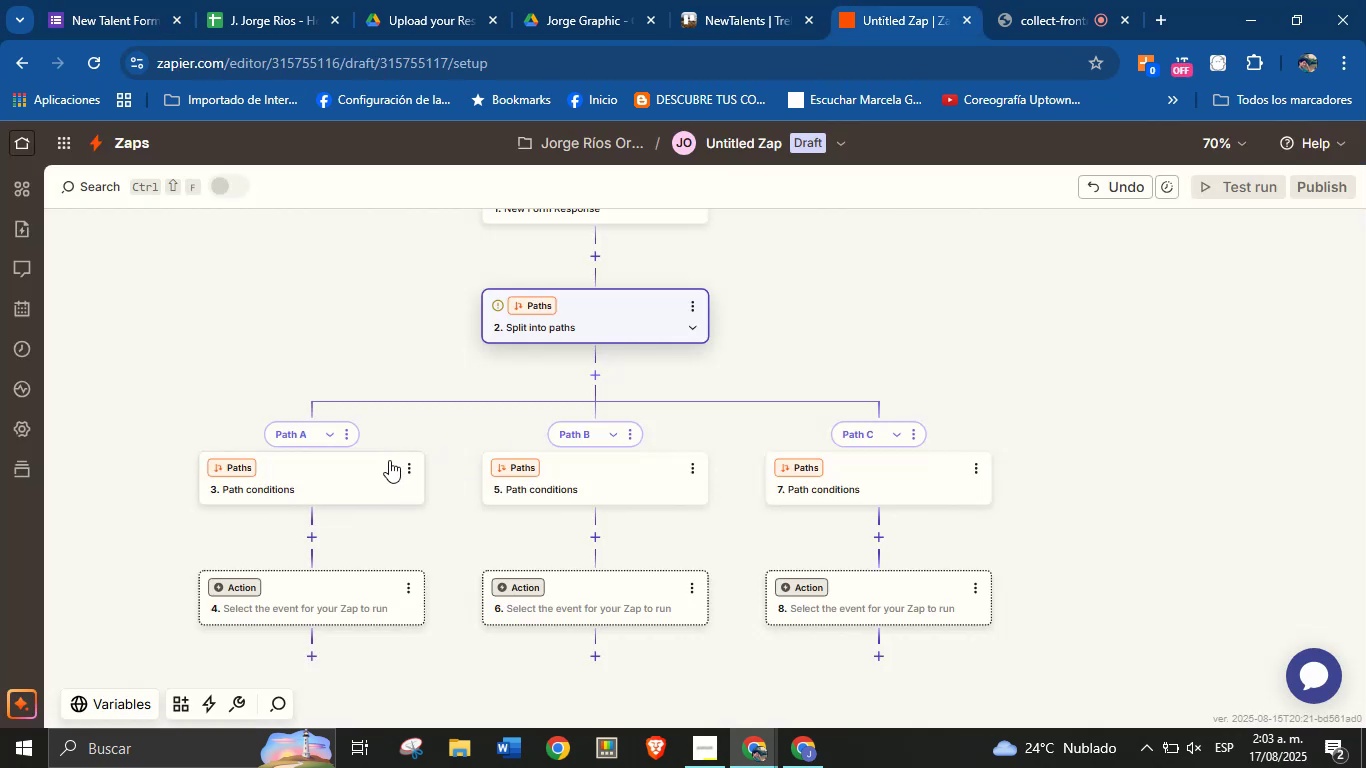 
left_click([352, 434])
 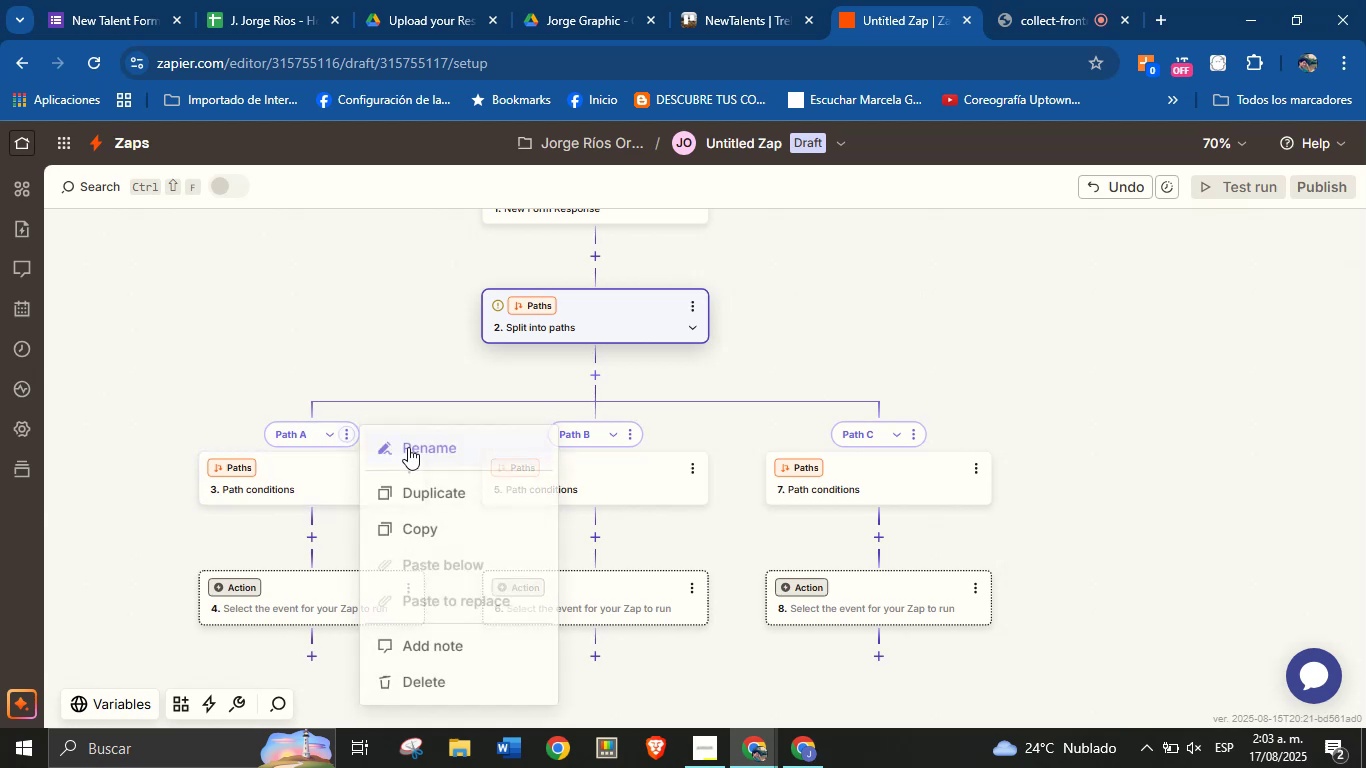 
left_click([410, 447])
 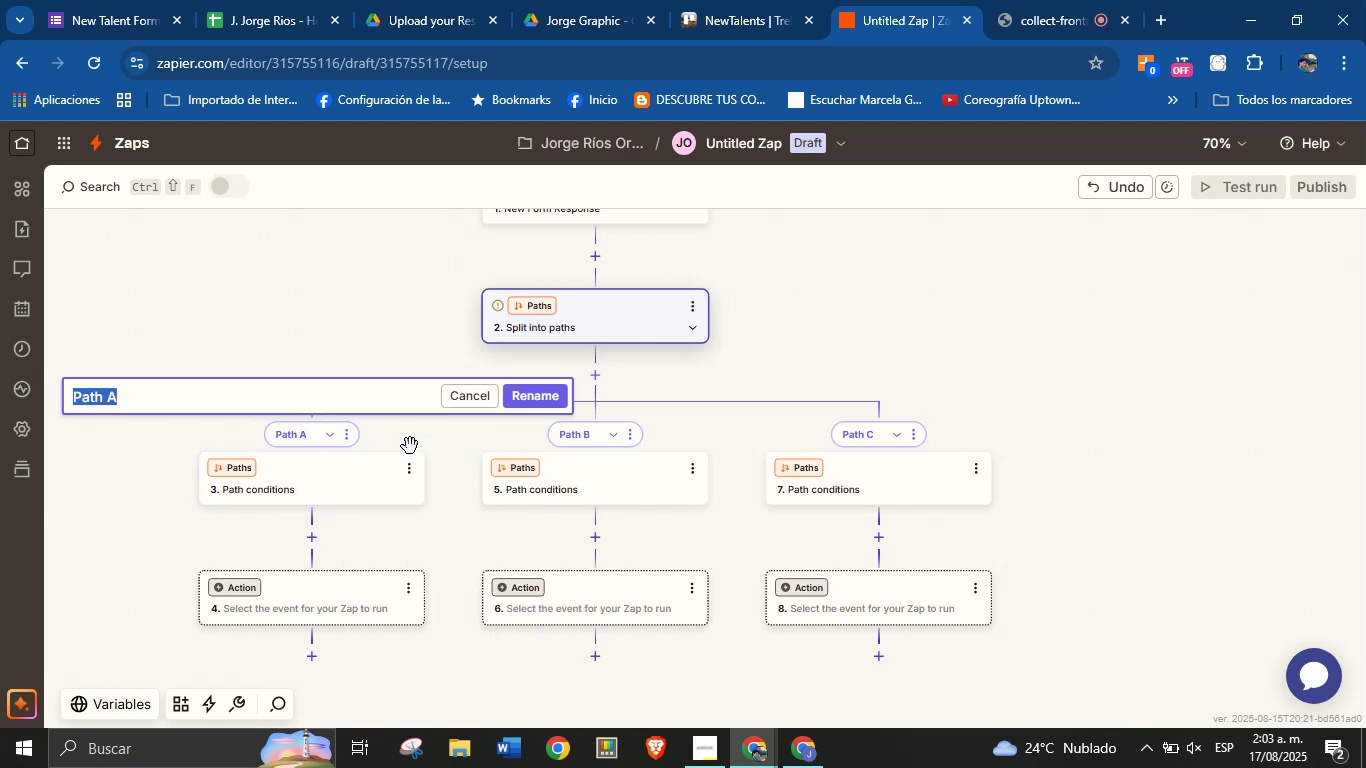 
key(Control+V)
 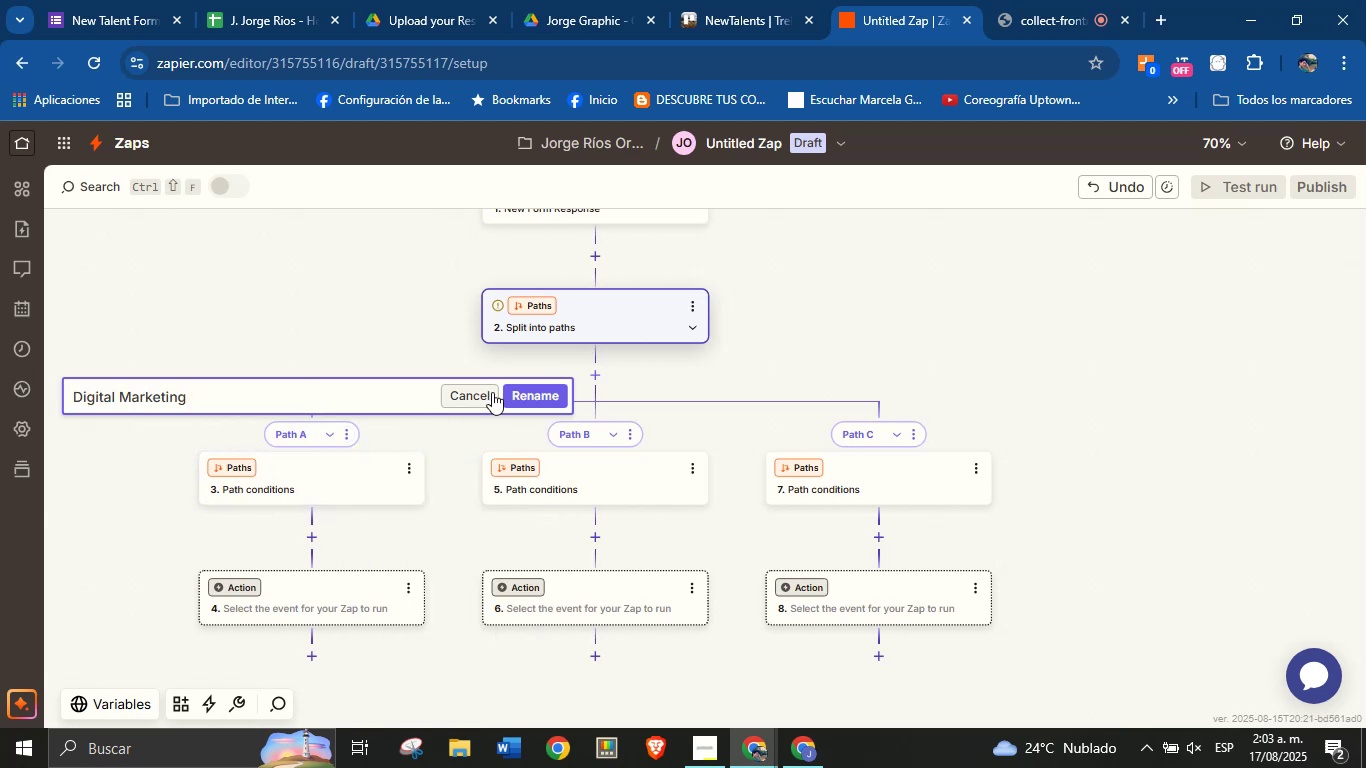 
left_click([508, 386])
 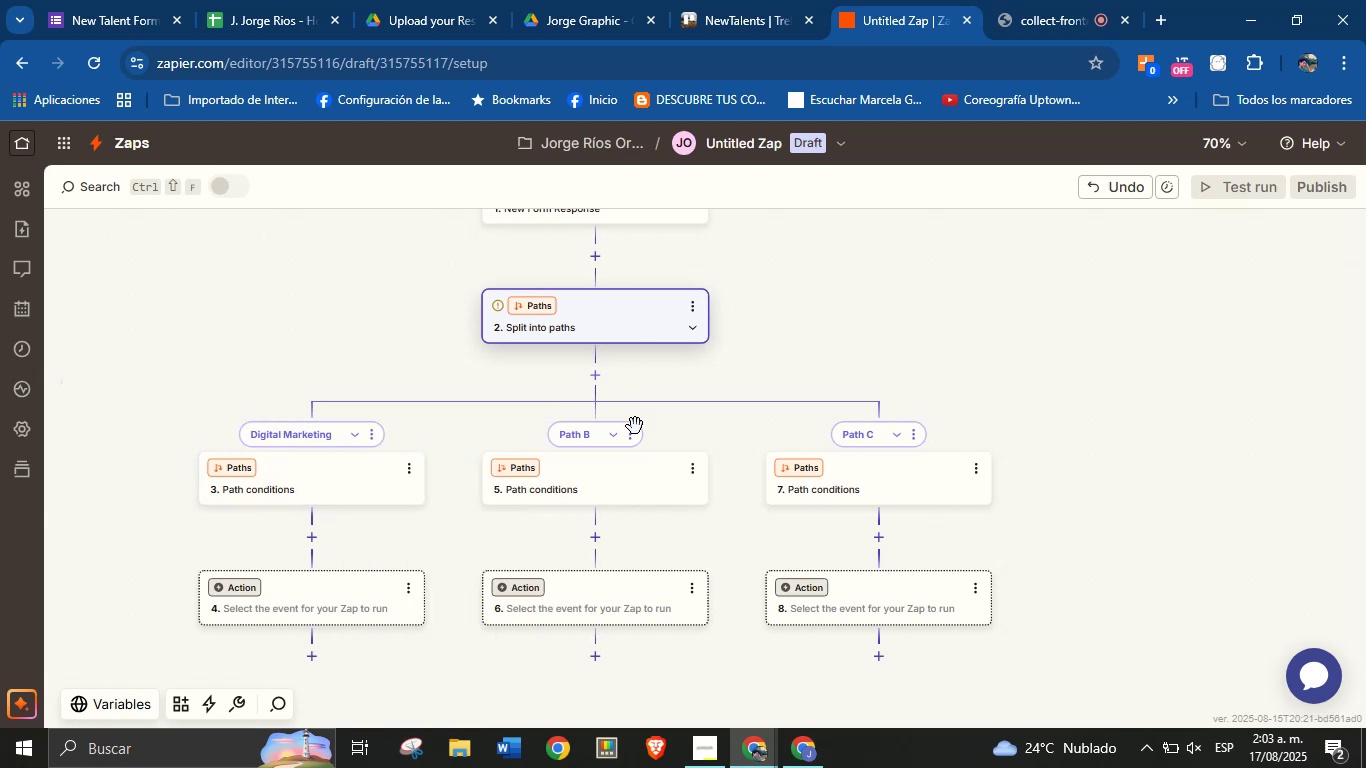 
left_click([634, 431])
 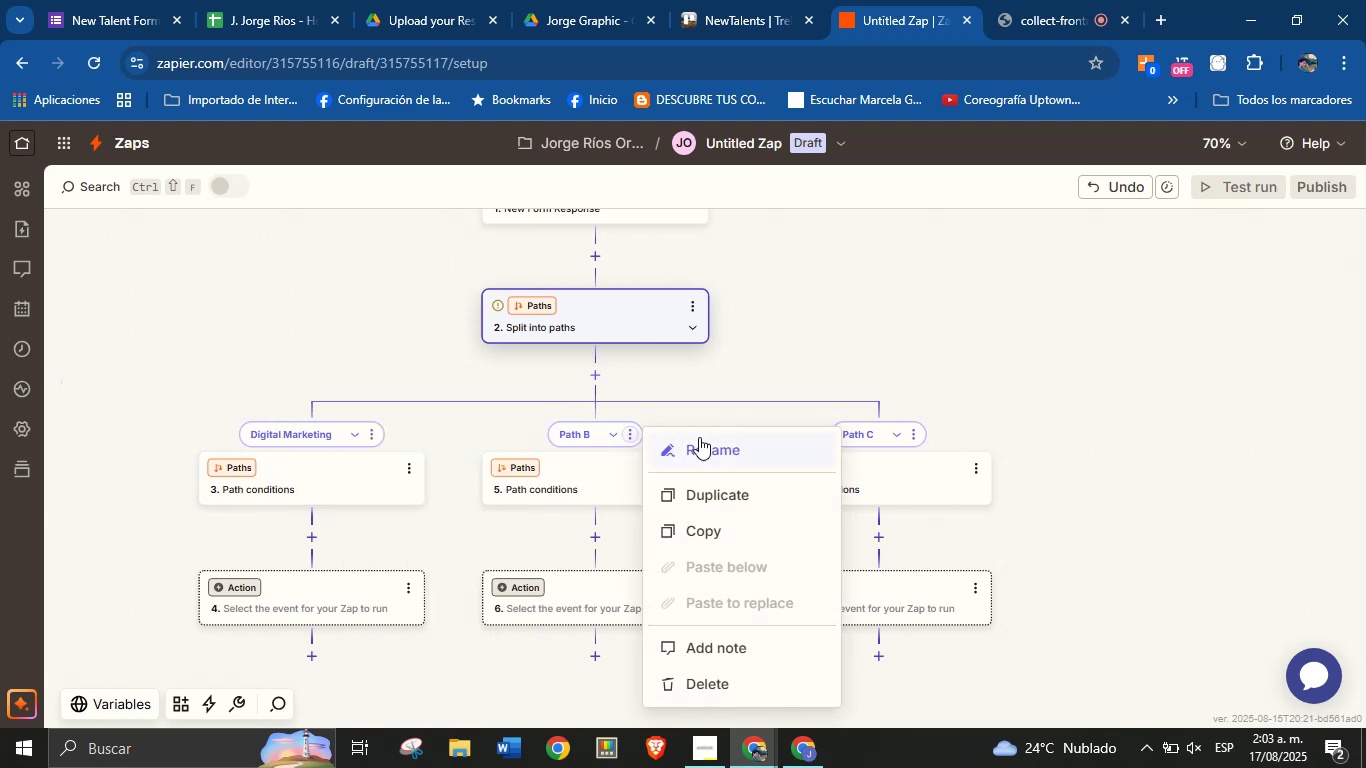 
left_click([705, 443])
 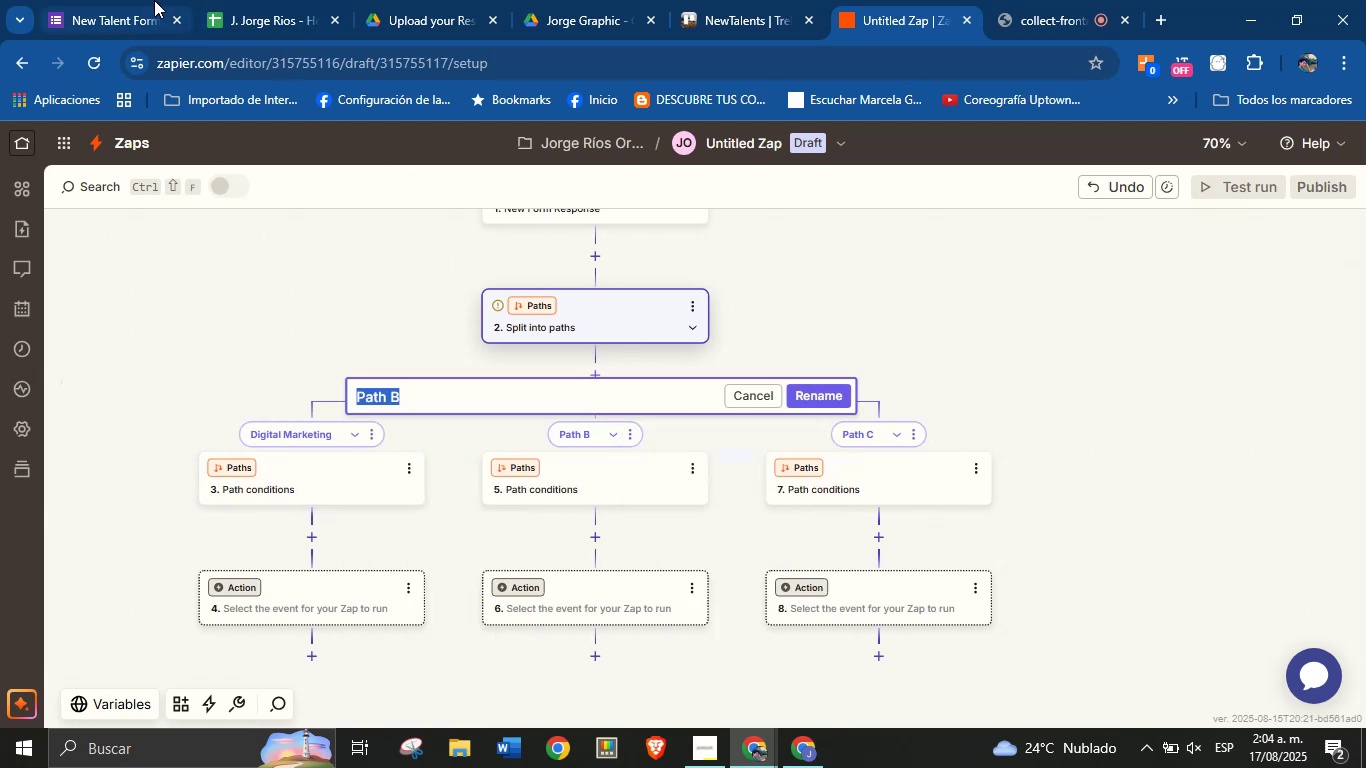 
left_click([148, 0])
 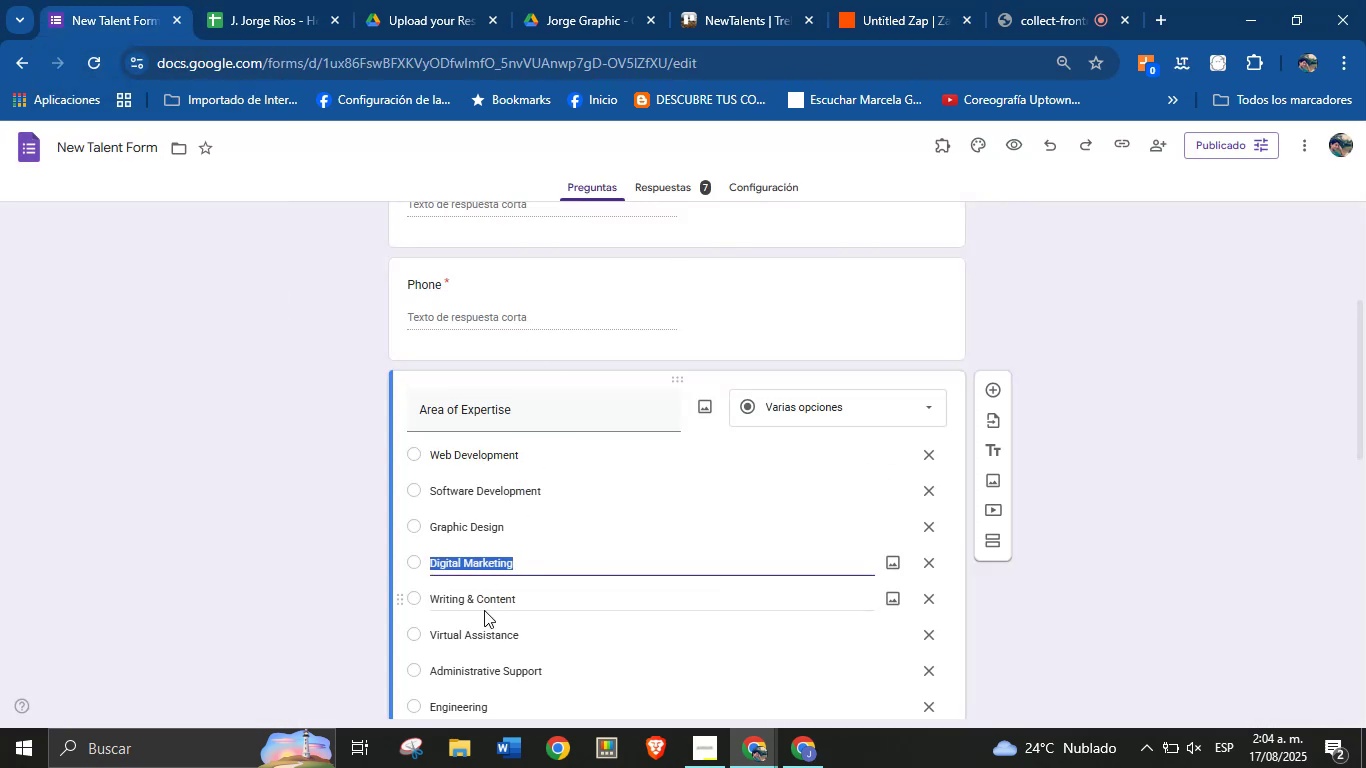 
left_click([483, 599])
 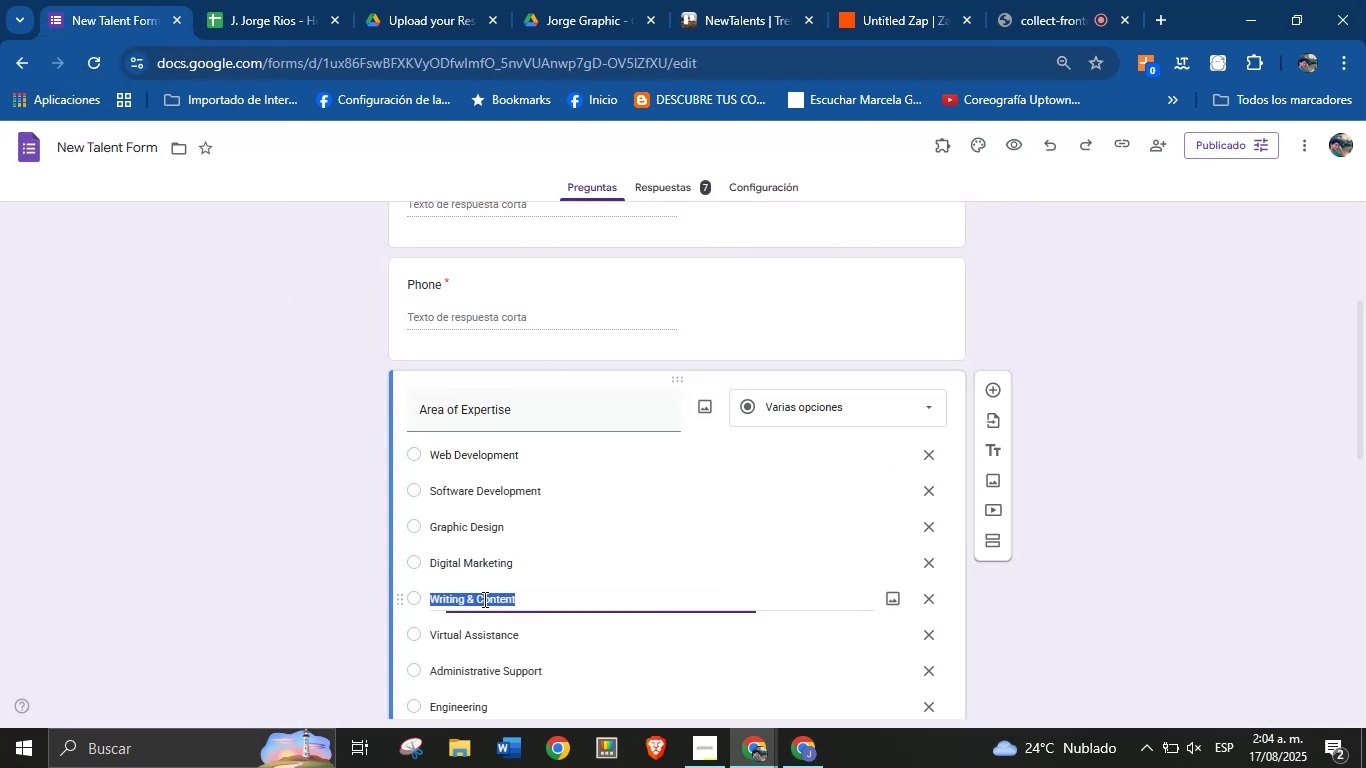 
key(Control+C)
 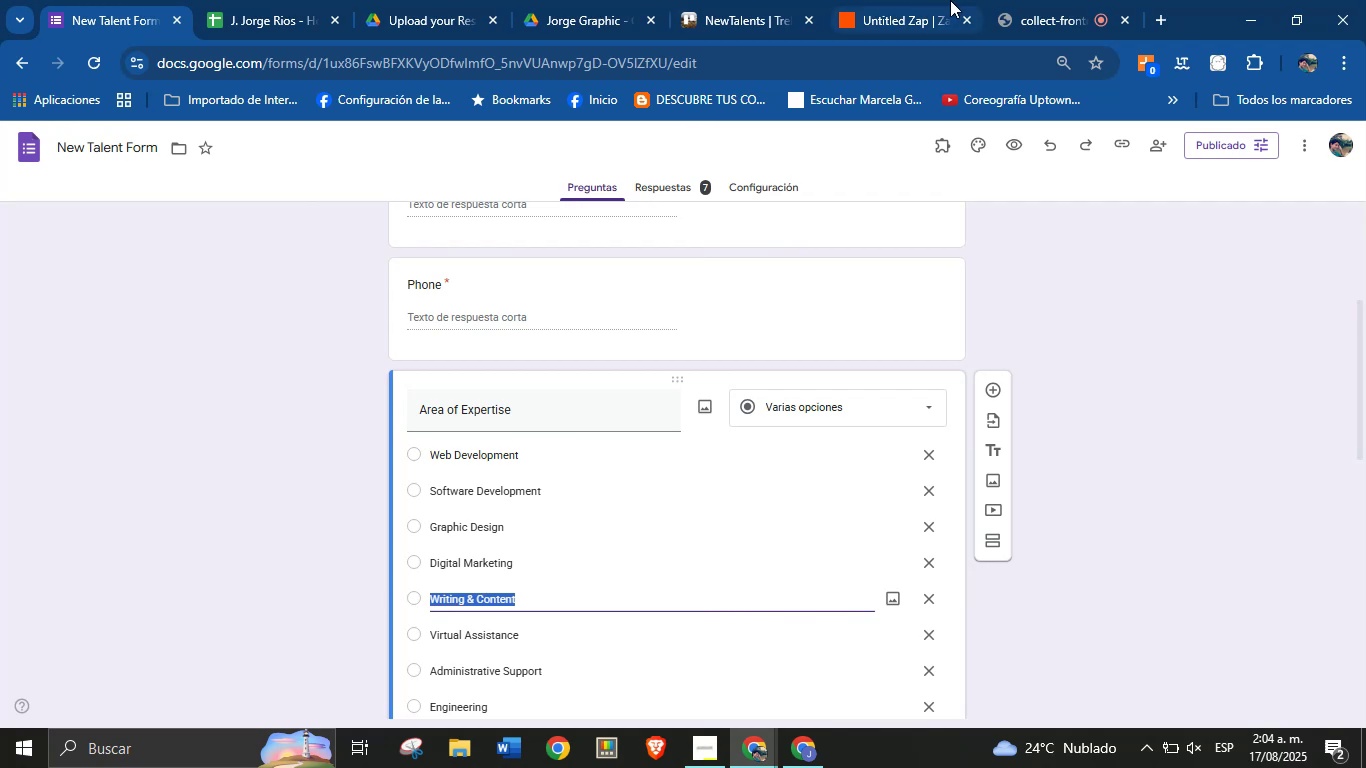 
left_click([890, 0])
 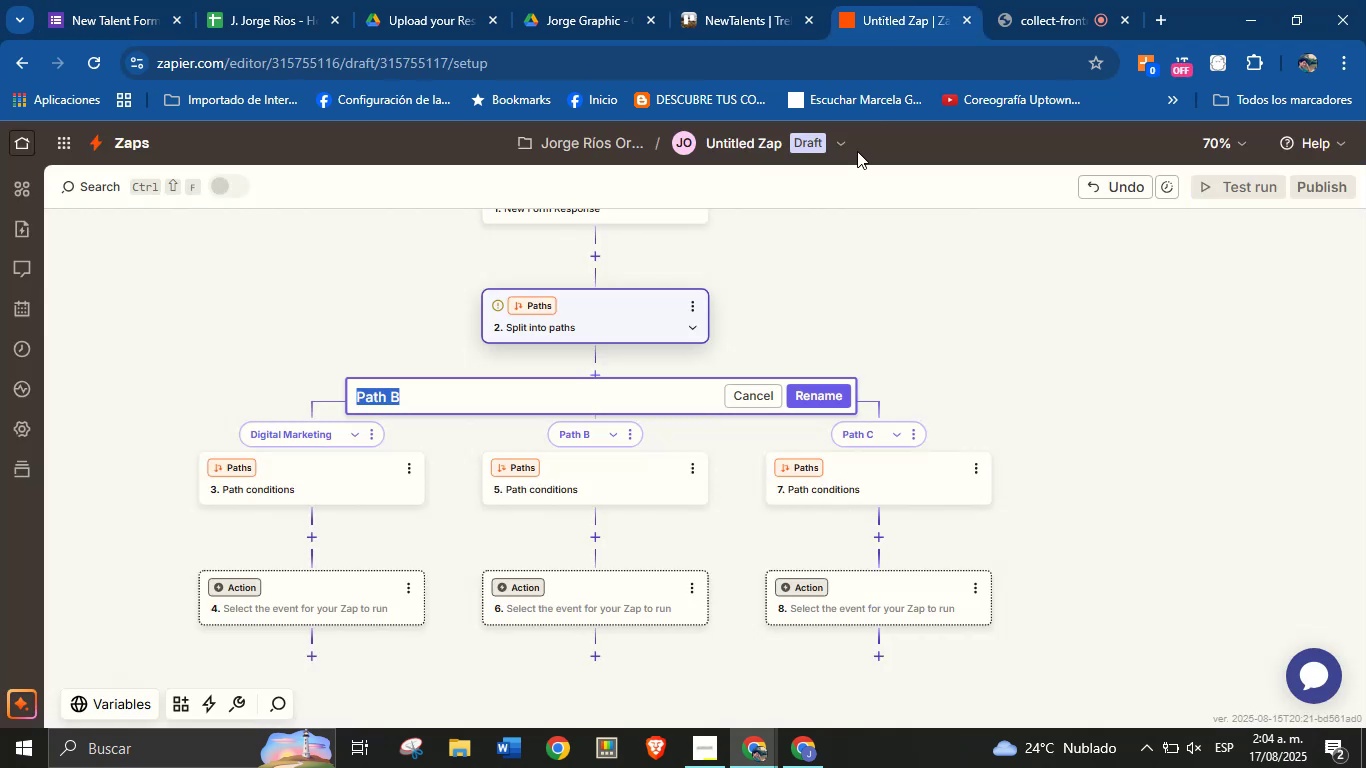 
key(Control+V)
 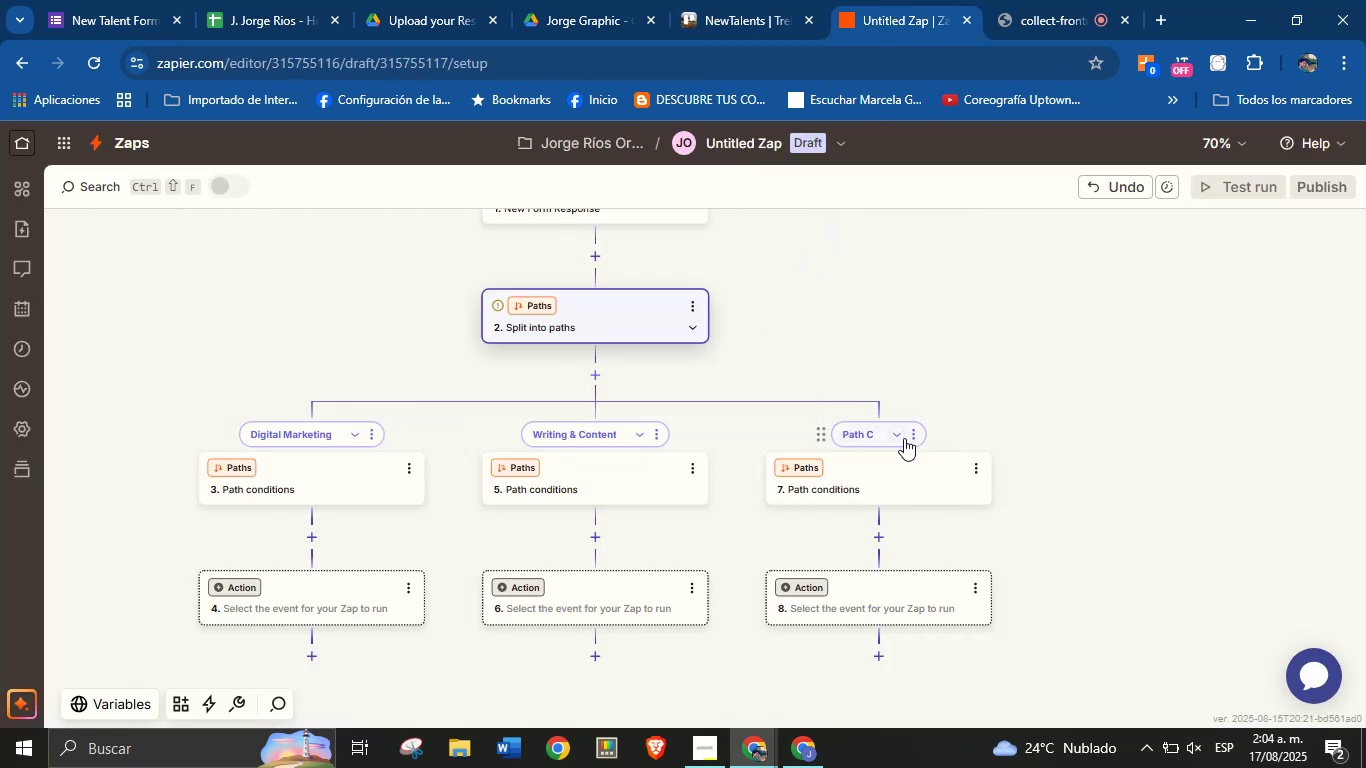 
left_click([912, 436])
 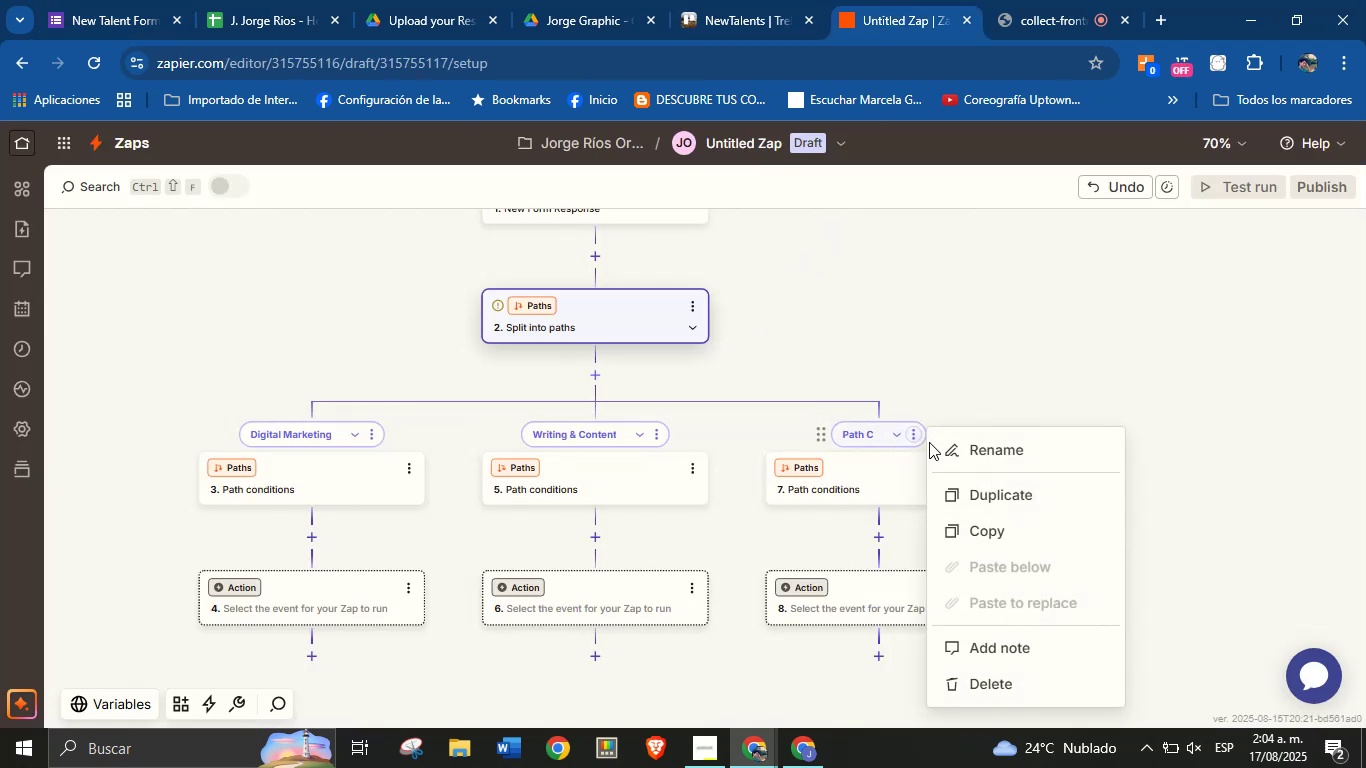 
left_click([940, 449])
 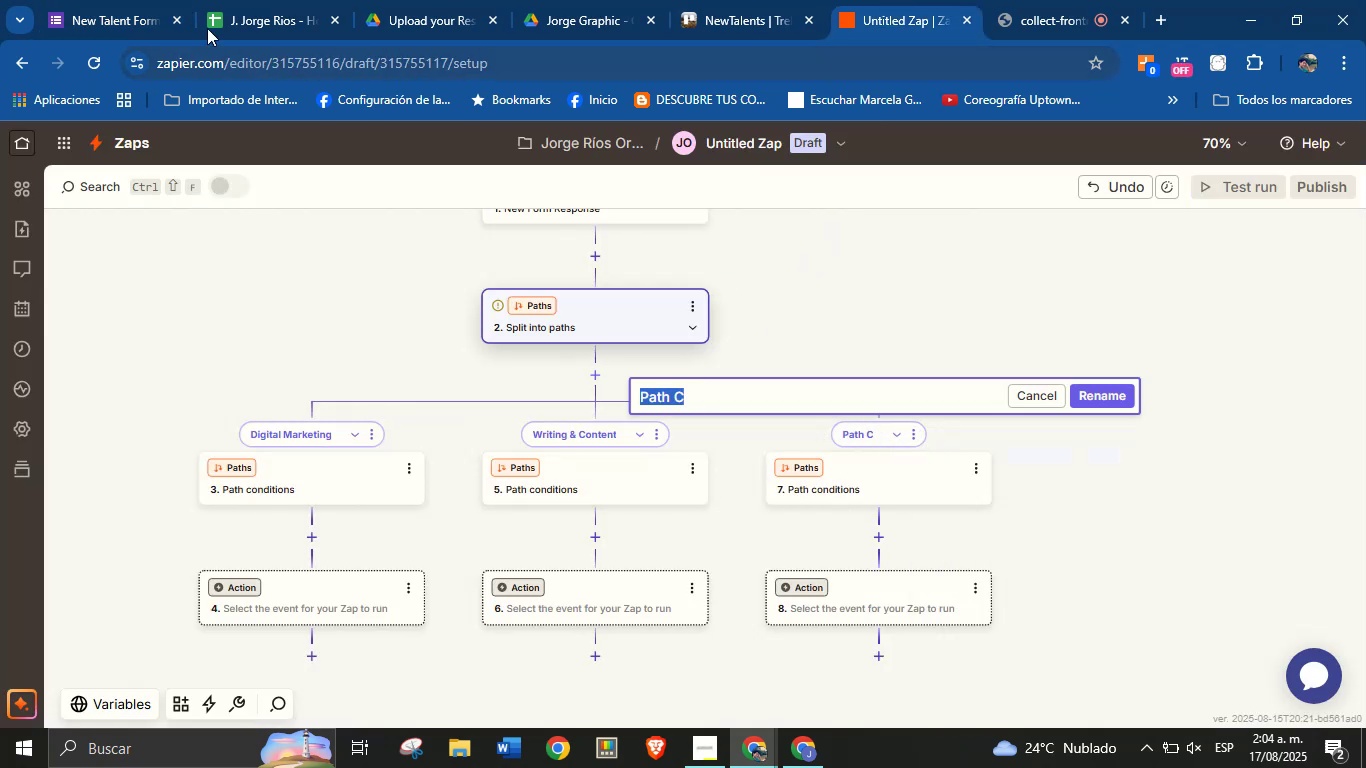 
left_click([122, 0])
 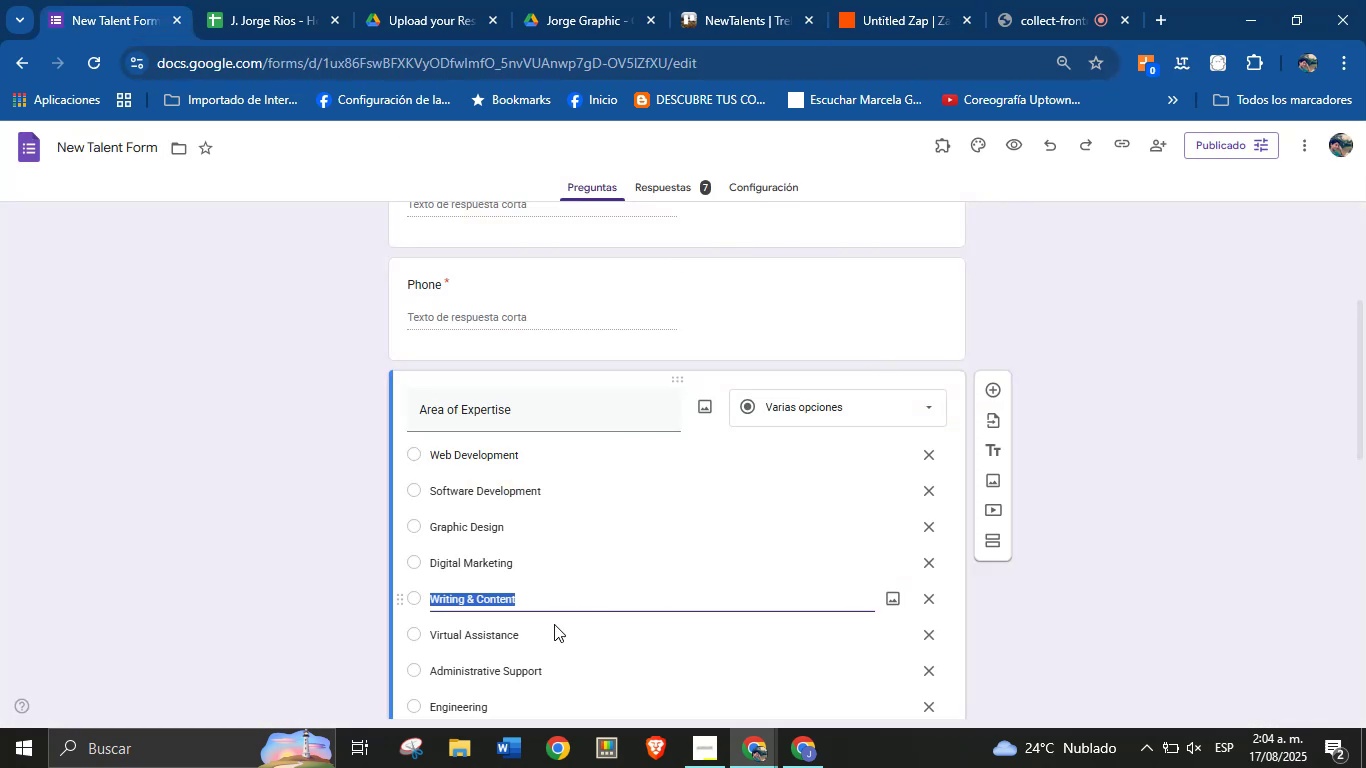 
left_click([509, 640])
 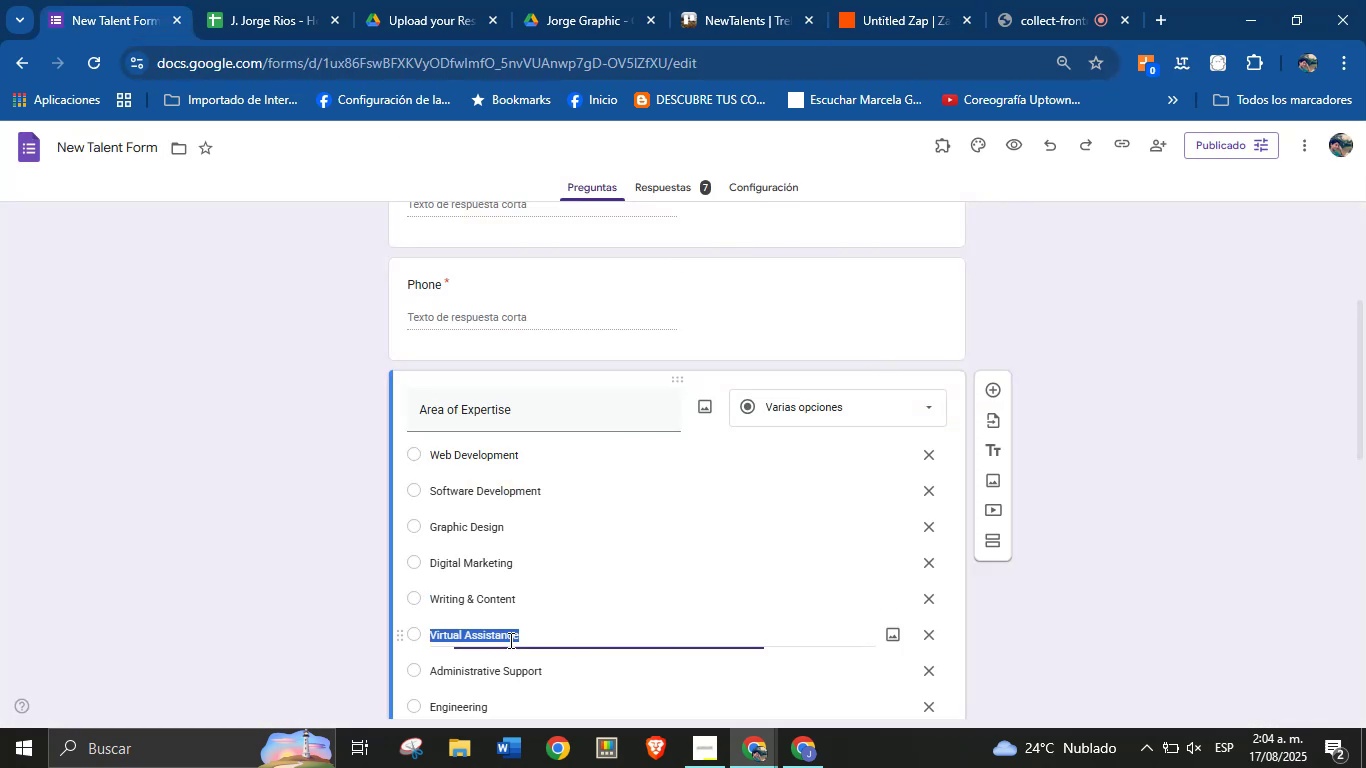 
key(Control+C)
 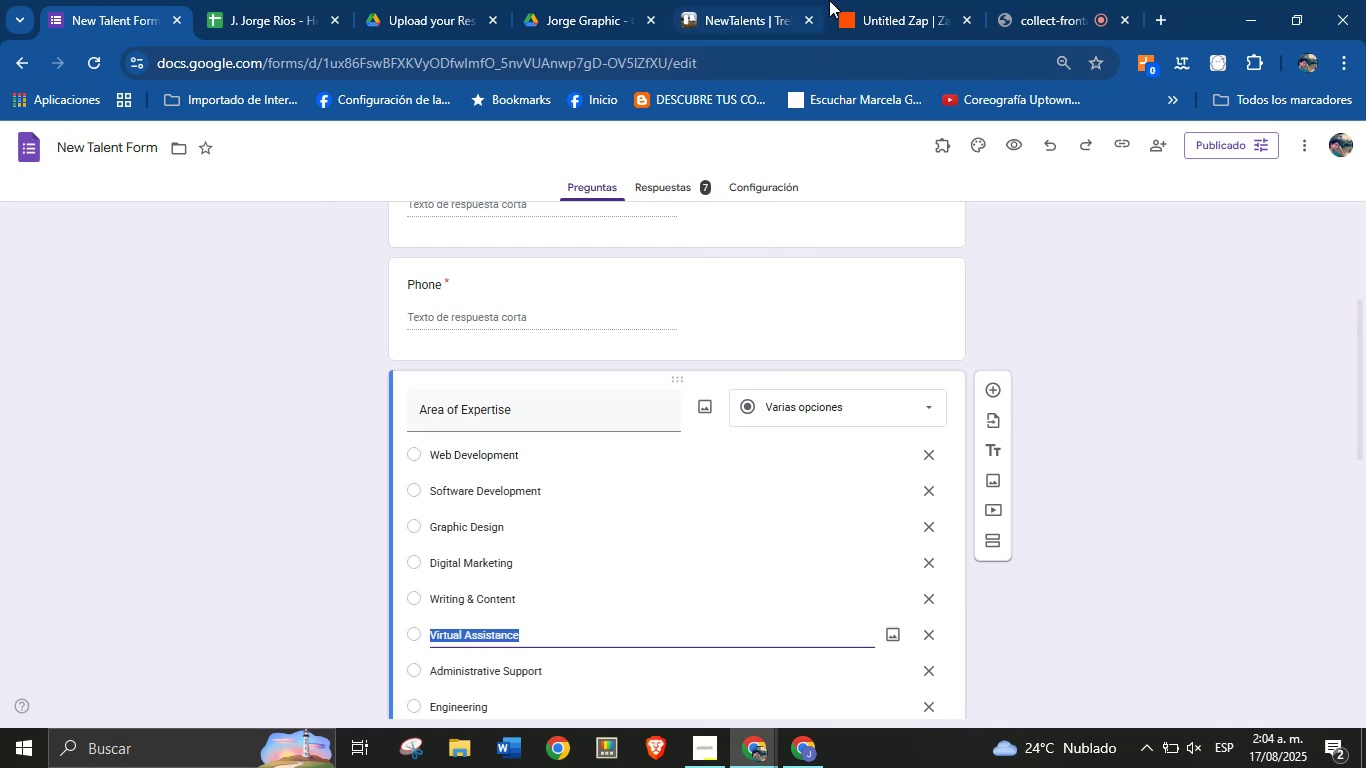 
left_click([866, 0])
 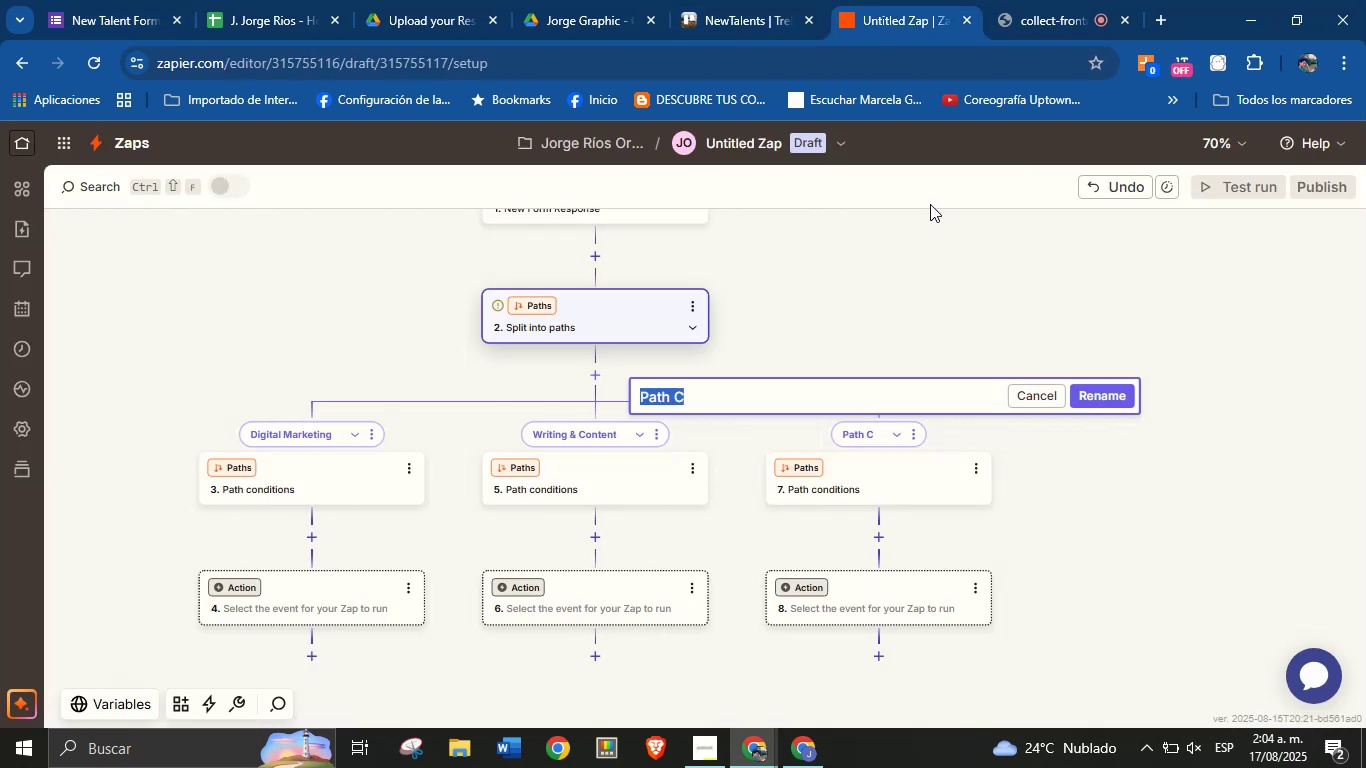 
key(Control+V)
 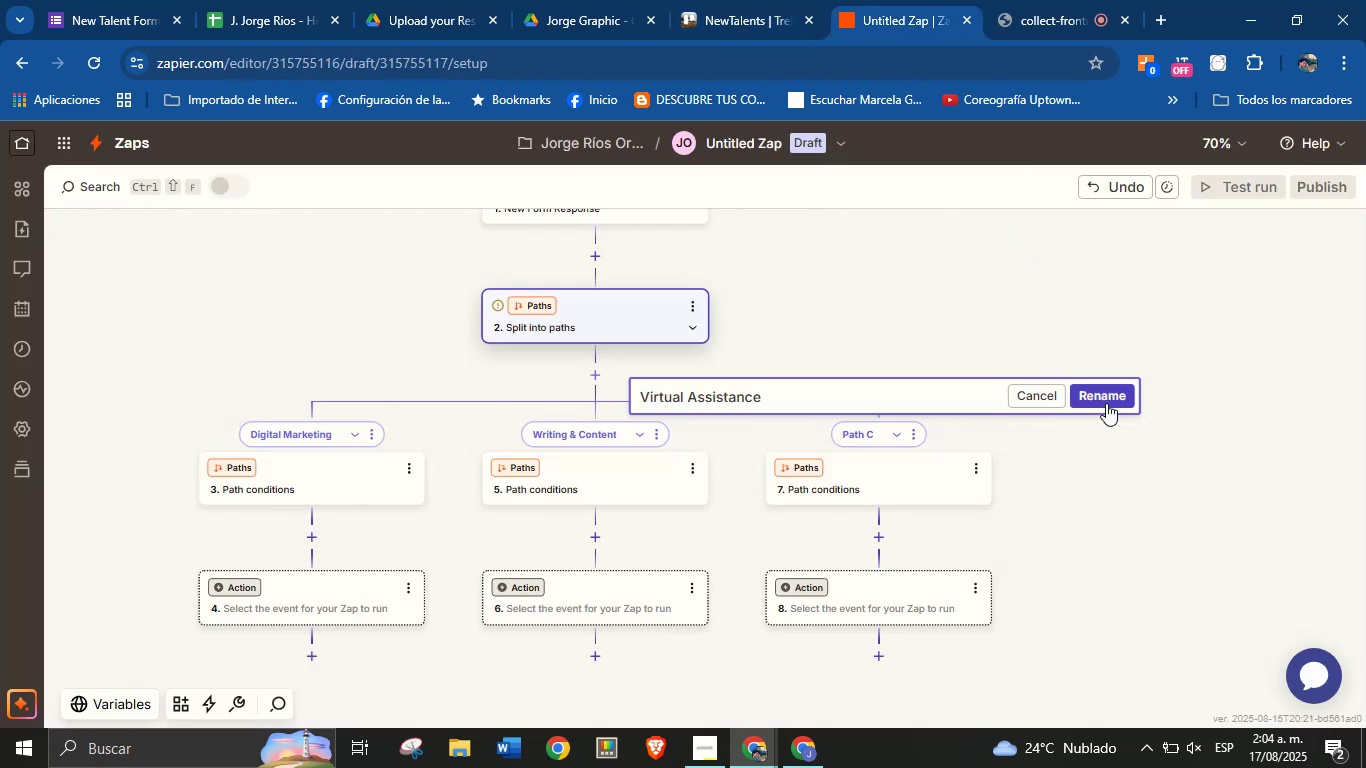 
left_click([1106, 399])
 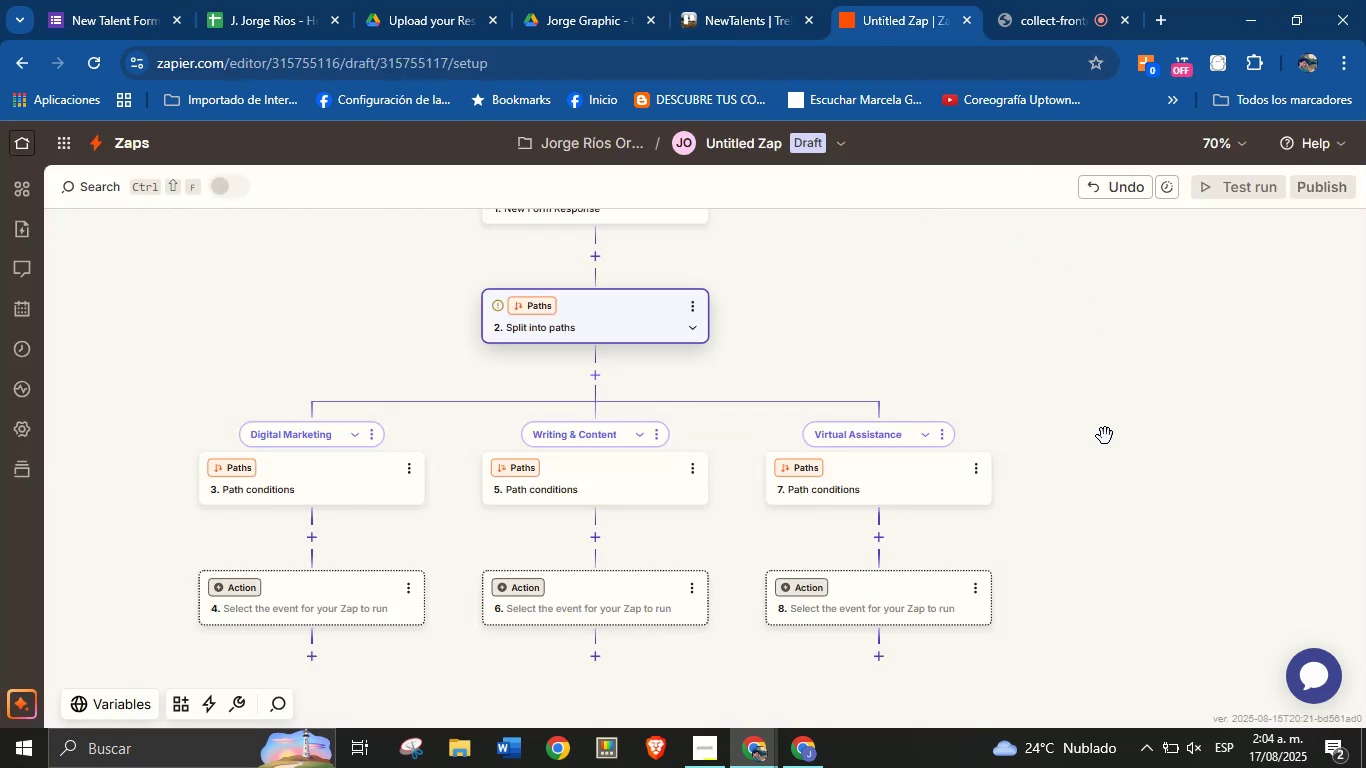 
left_click_drag(start_coordinate=[1104, 447], to_coordinate=[1150, 405])
 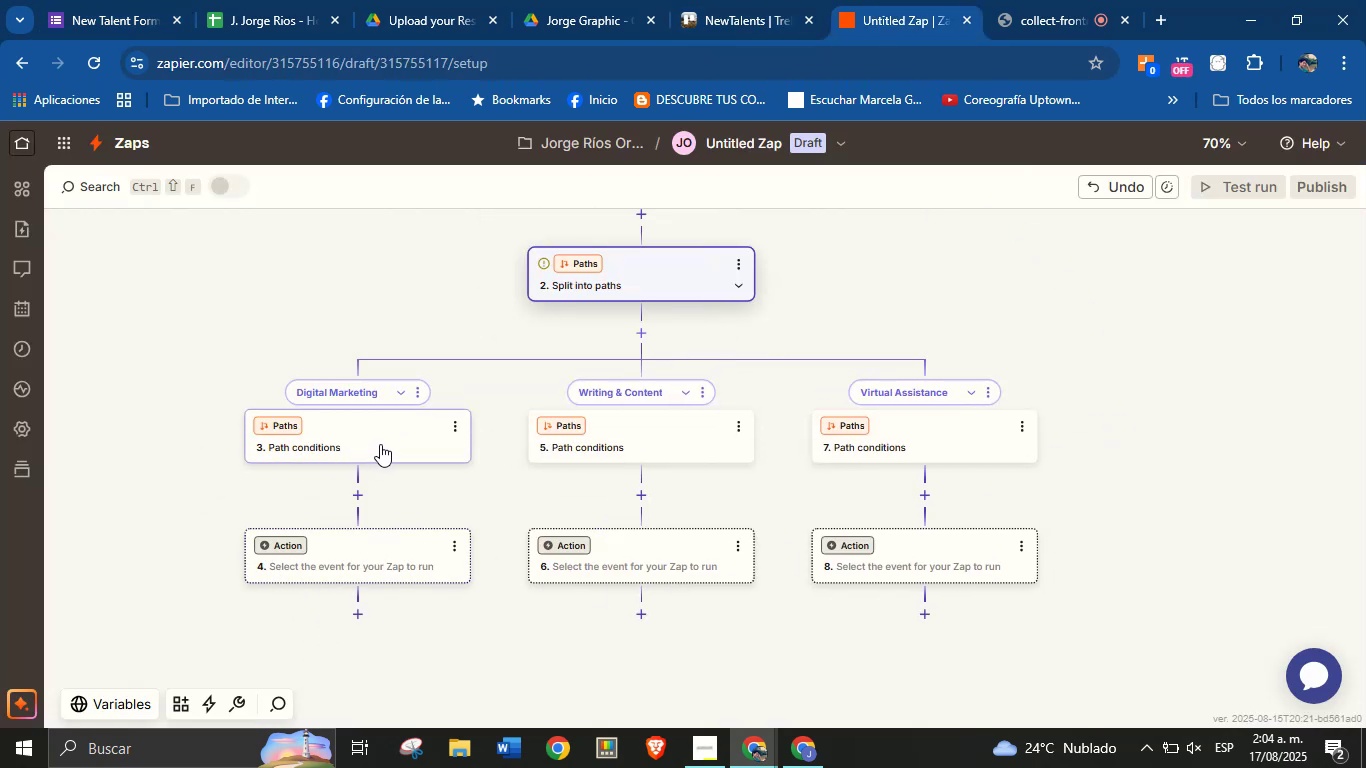 
left_click([380, 443])
 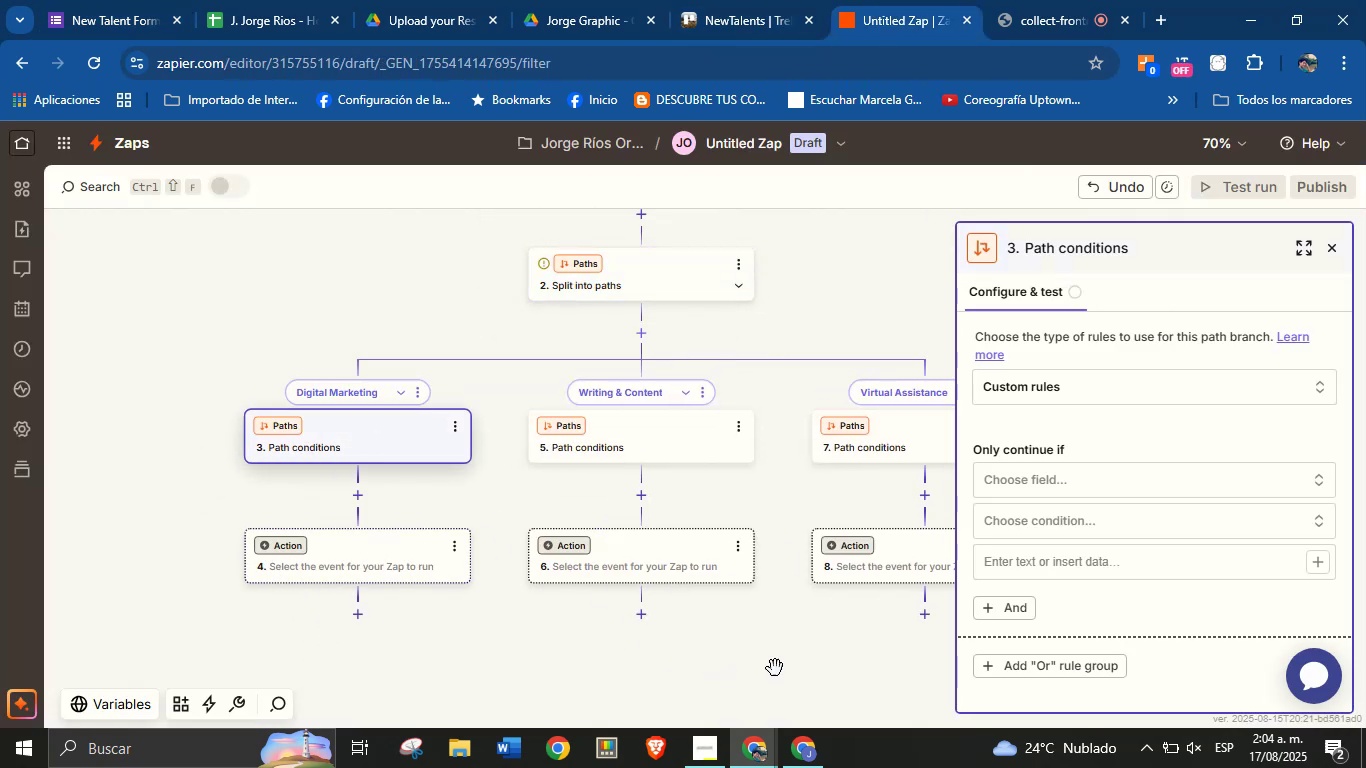 
left_click([812, 748])
 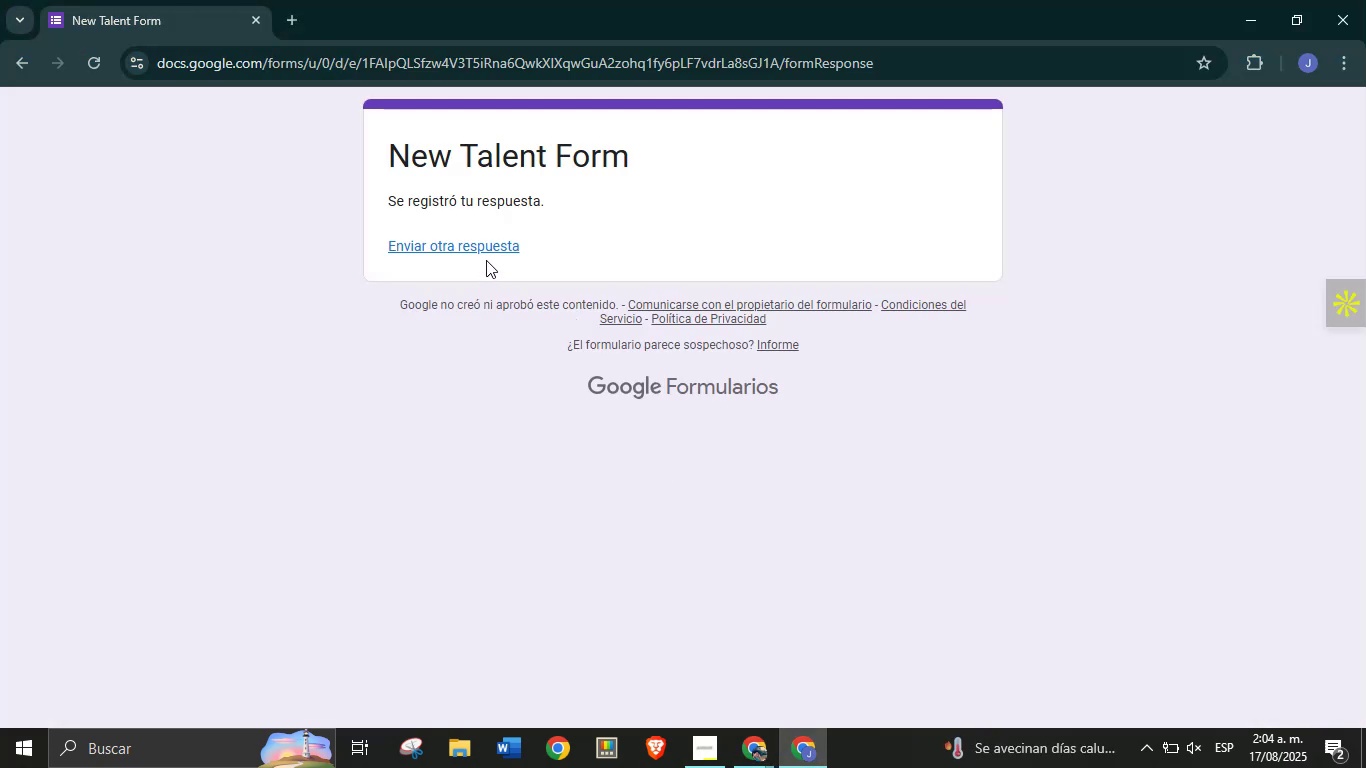 
left_click([488, 249])
 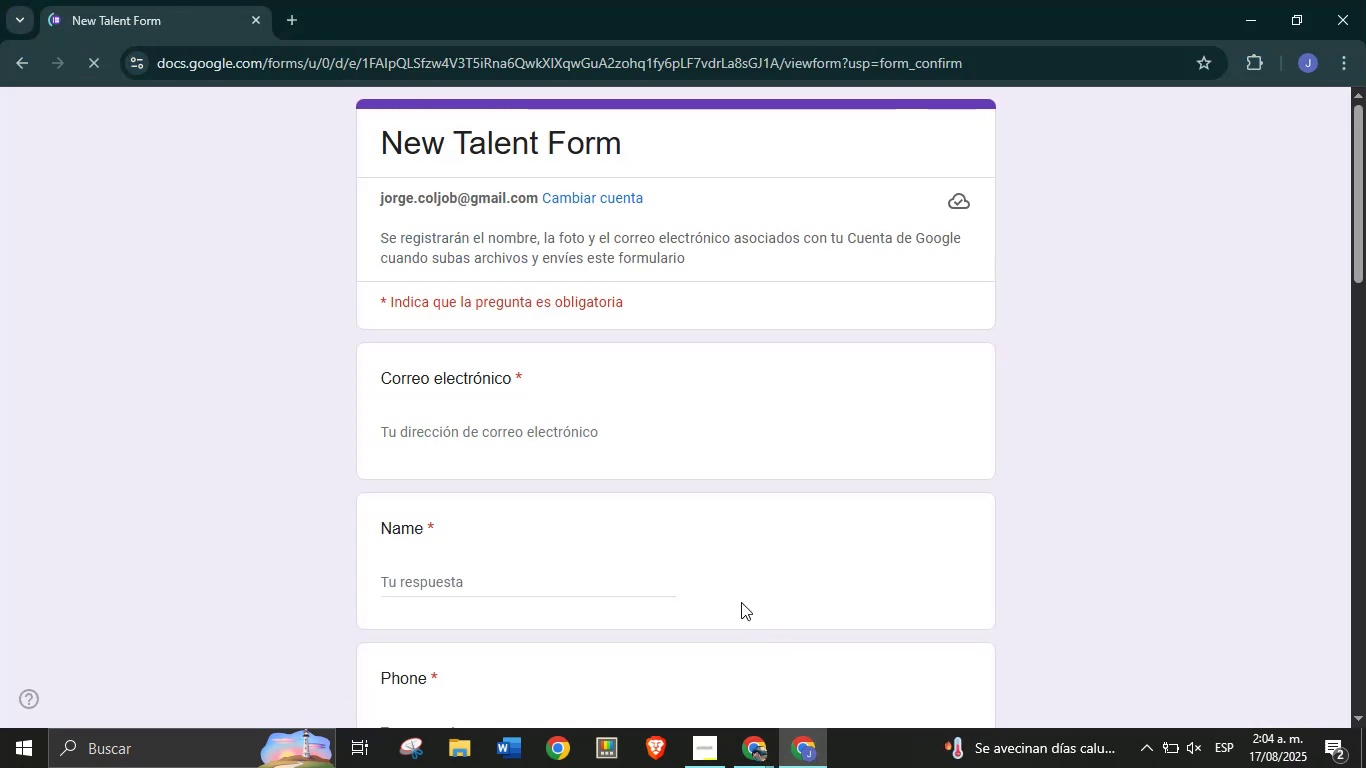 
left_click([550, 438])
 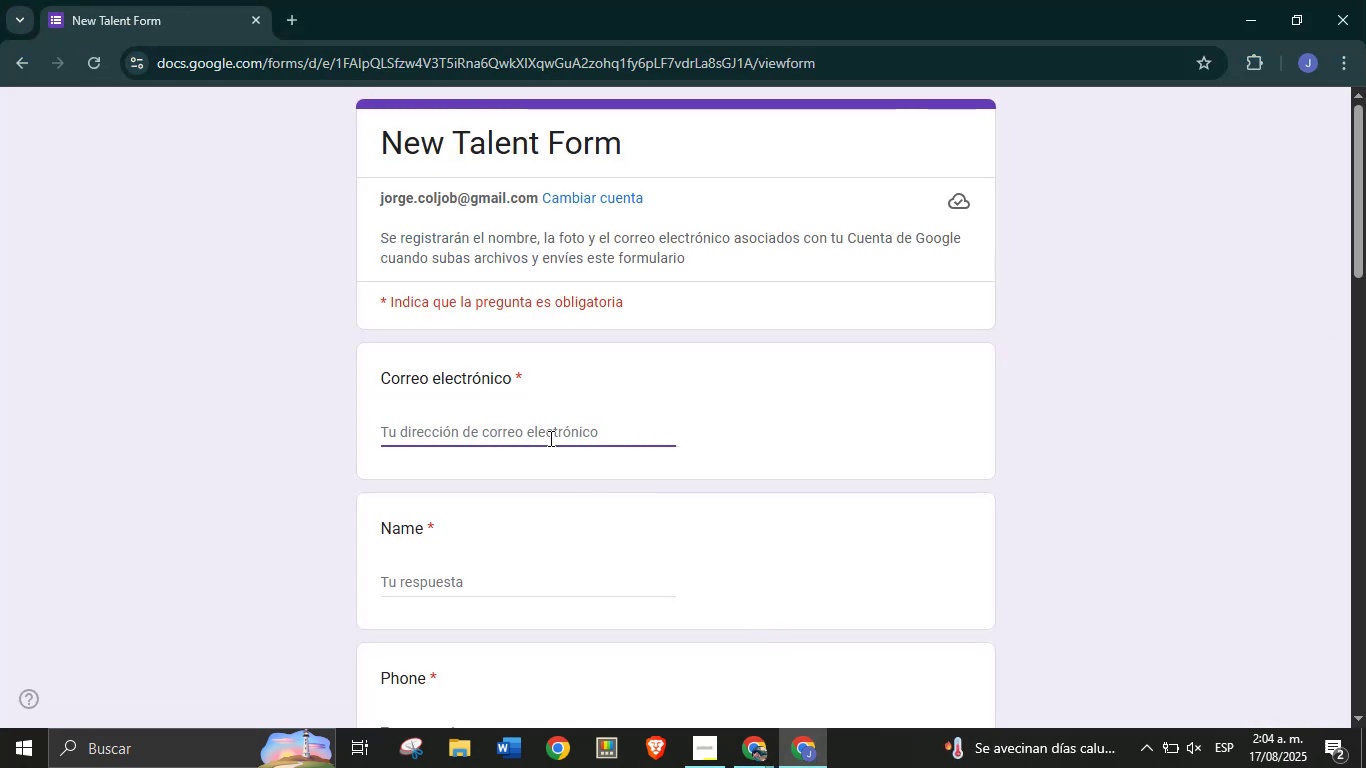 
type(JOr)
key(Backspace)
key(Backspace)
key(Backspace)
type(jorge.fluency)
 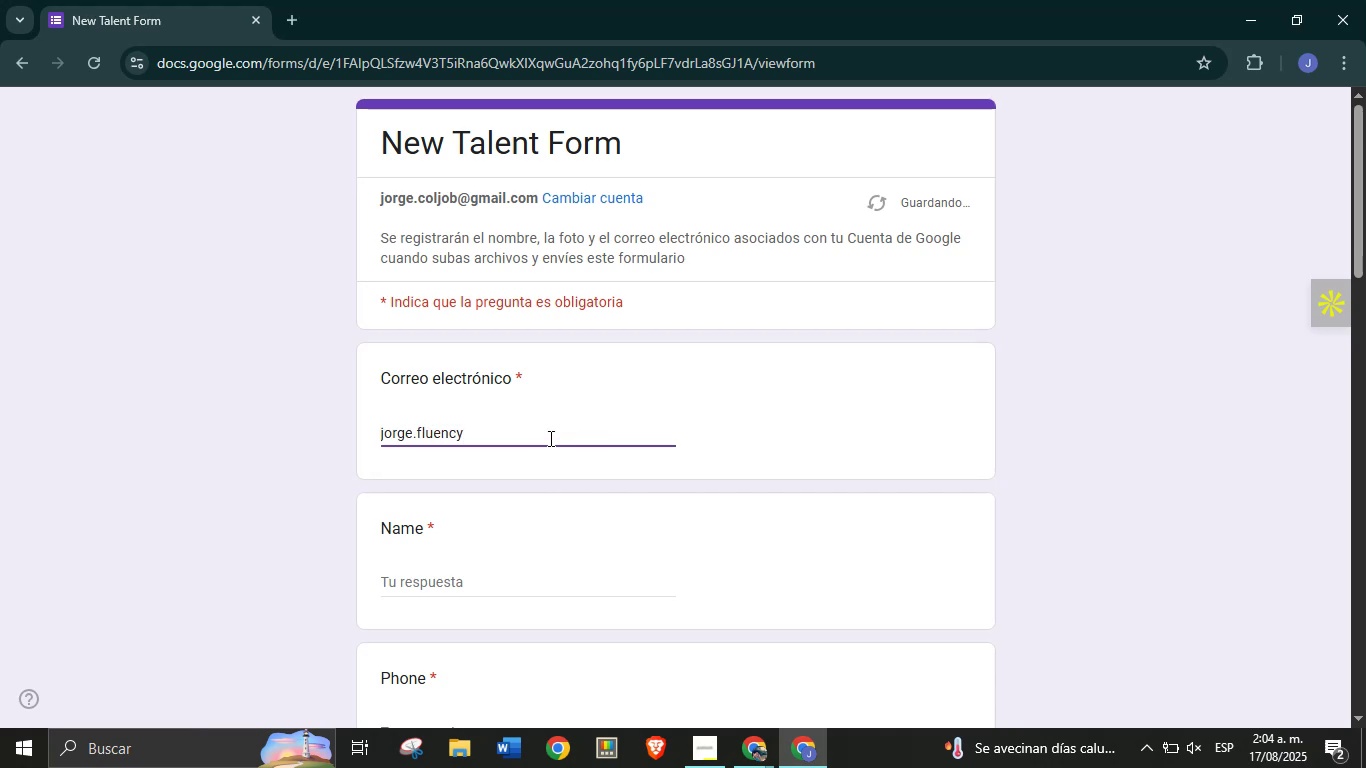 
key(Alt+Control+Q)
 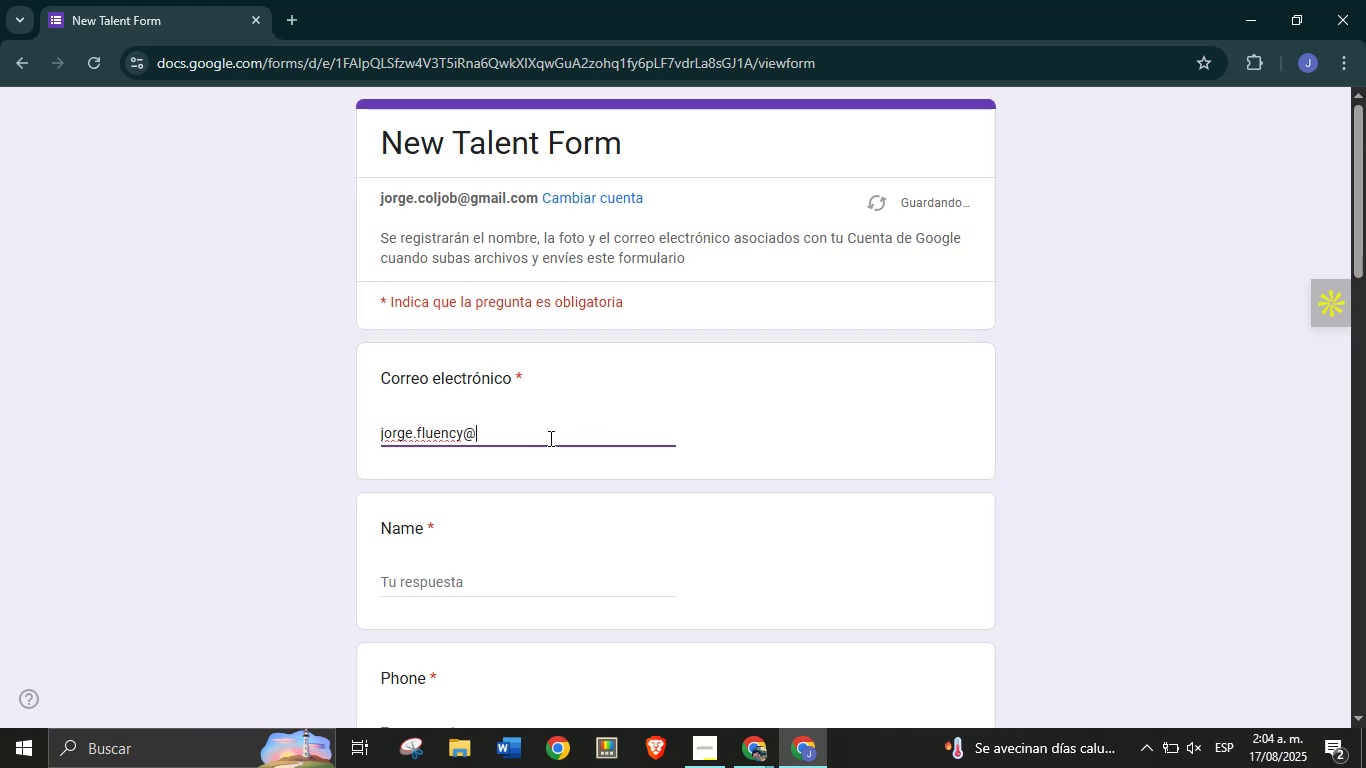 
type(gmail.com)
key(Tab)
type(Jorge )
 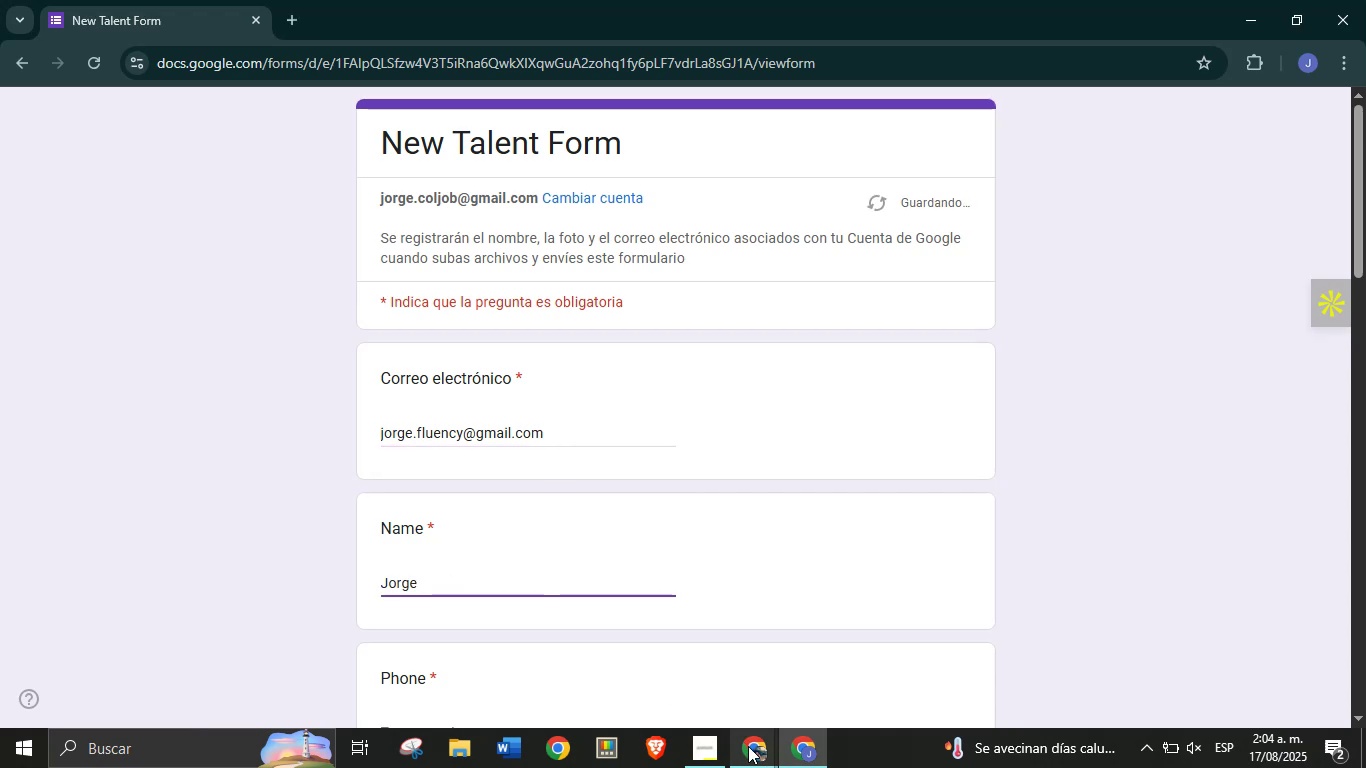 
left_click([664, 698])
 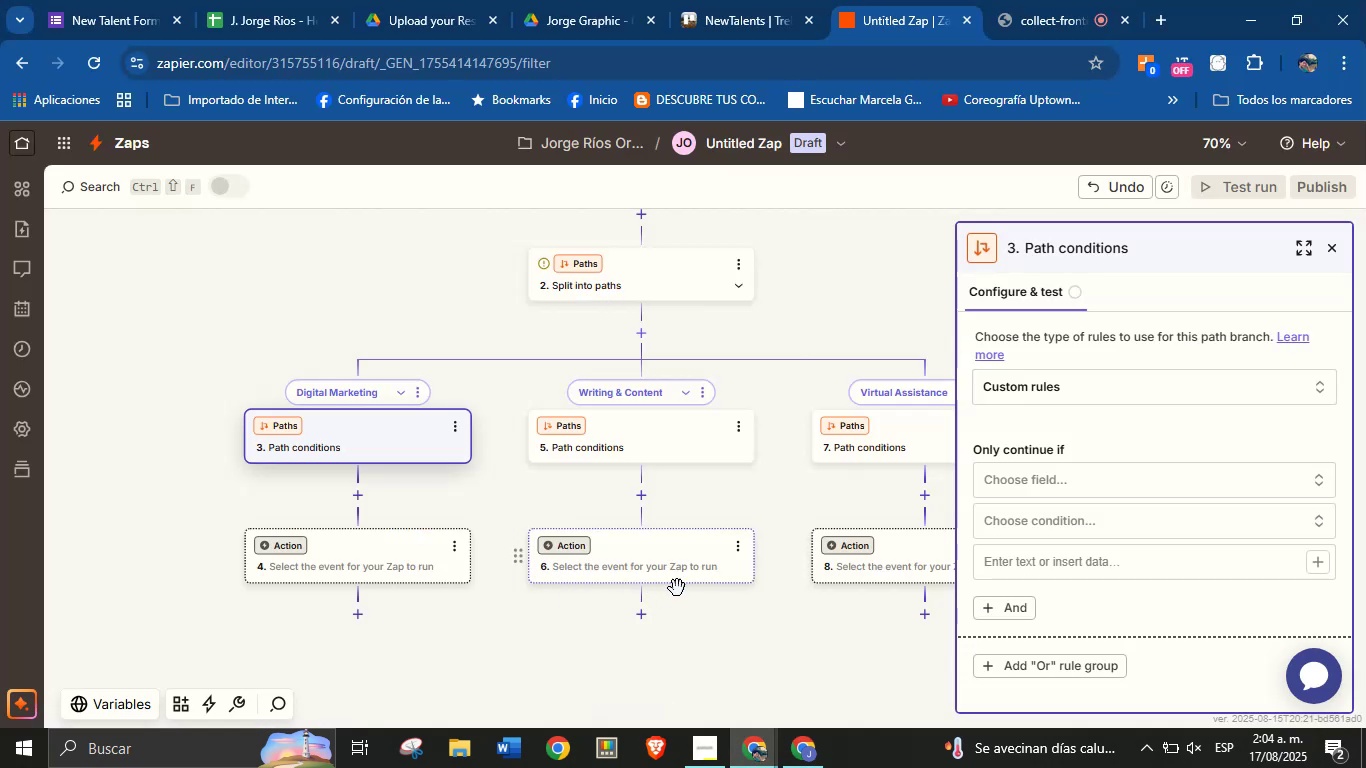 
left_click([800, 744])
 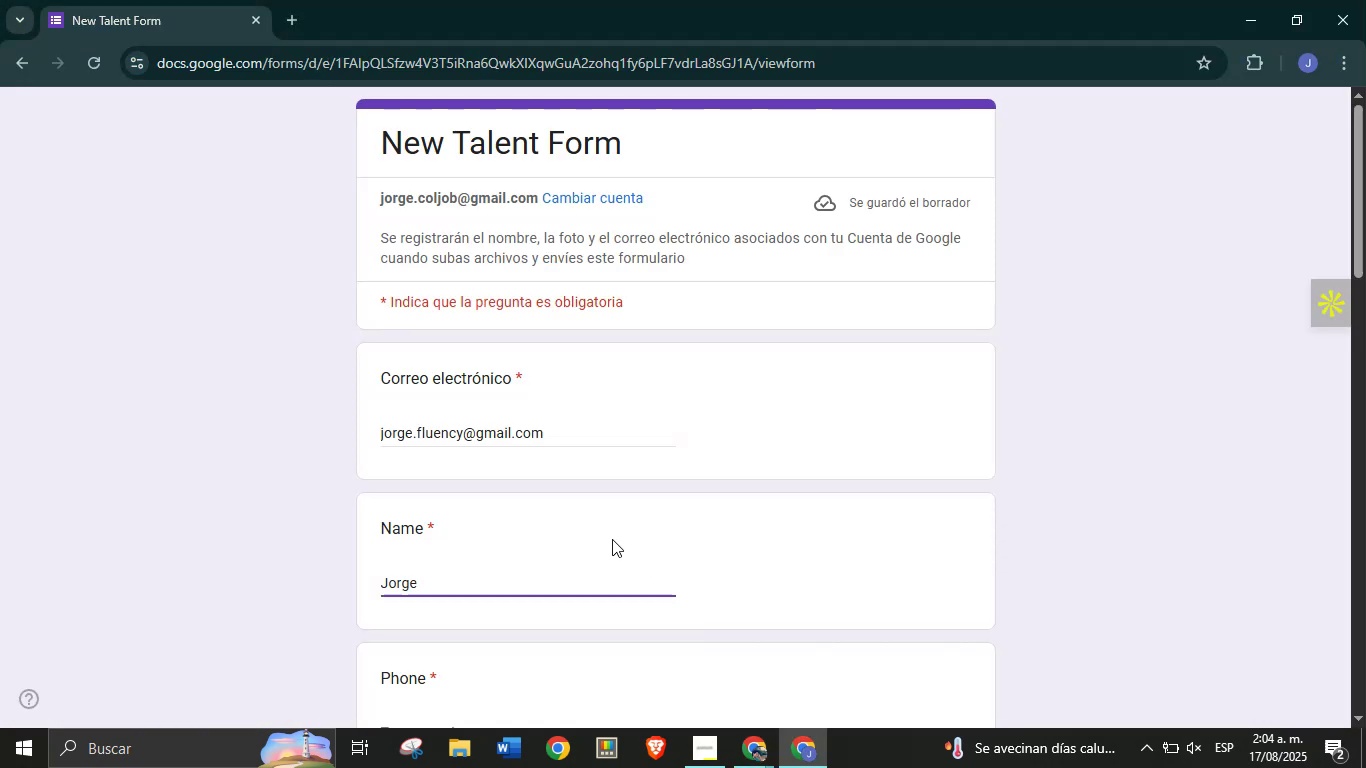 
type(Marketing)
 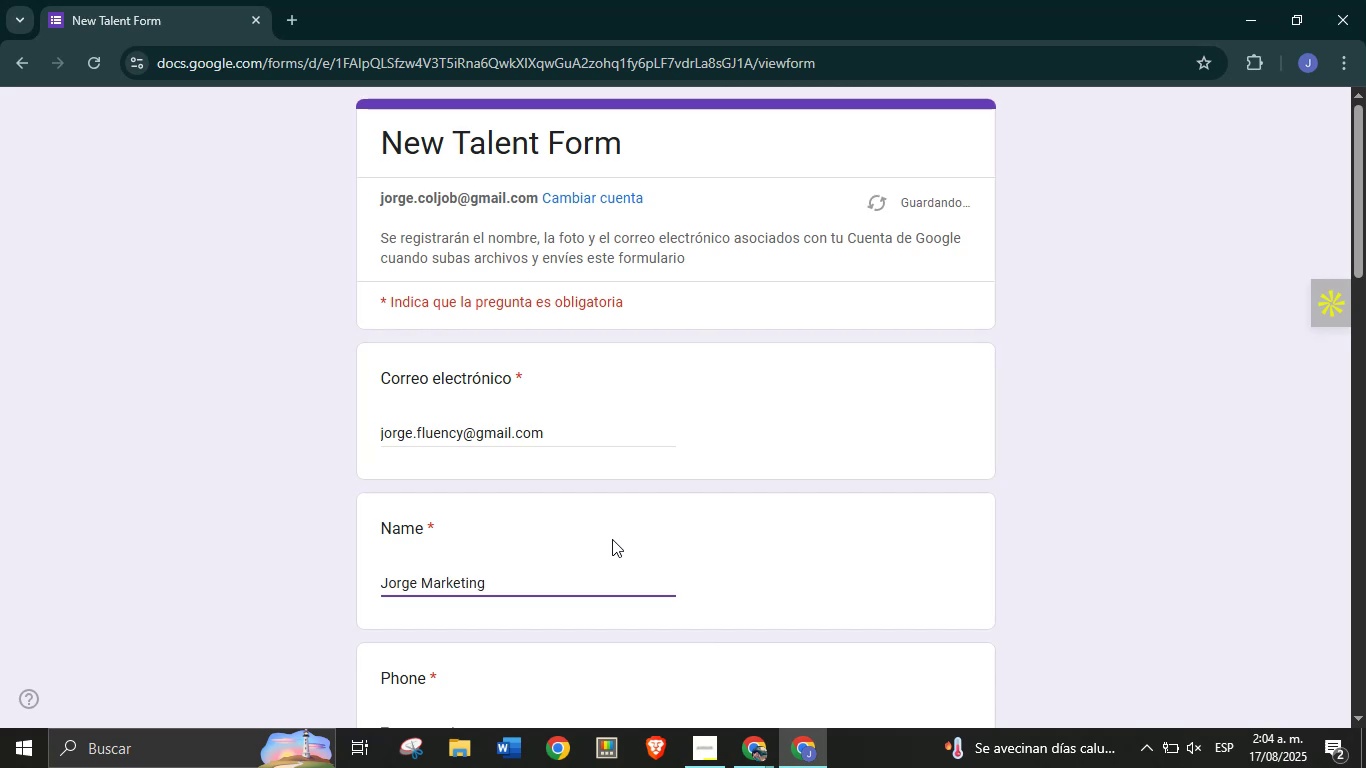 
scroll: coordinate [502, 455], scroll_direction: down, amount: 1.0
 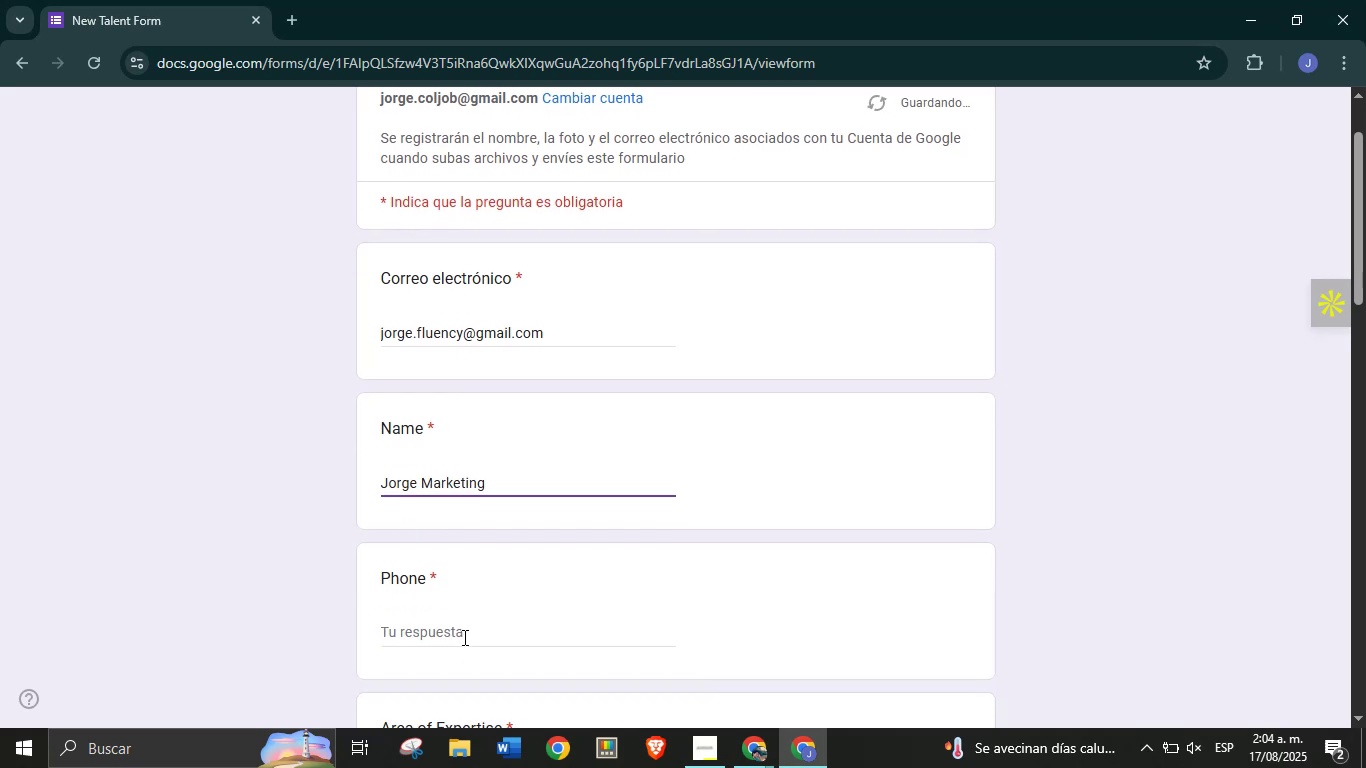 
left_click([463, 633])
 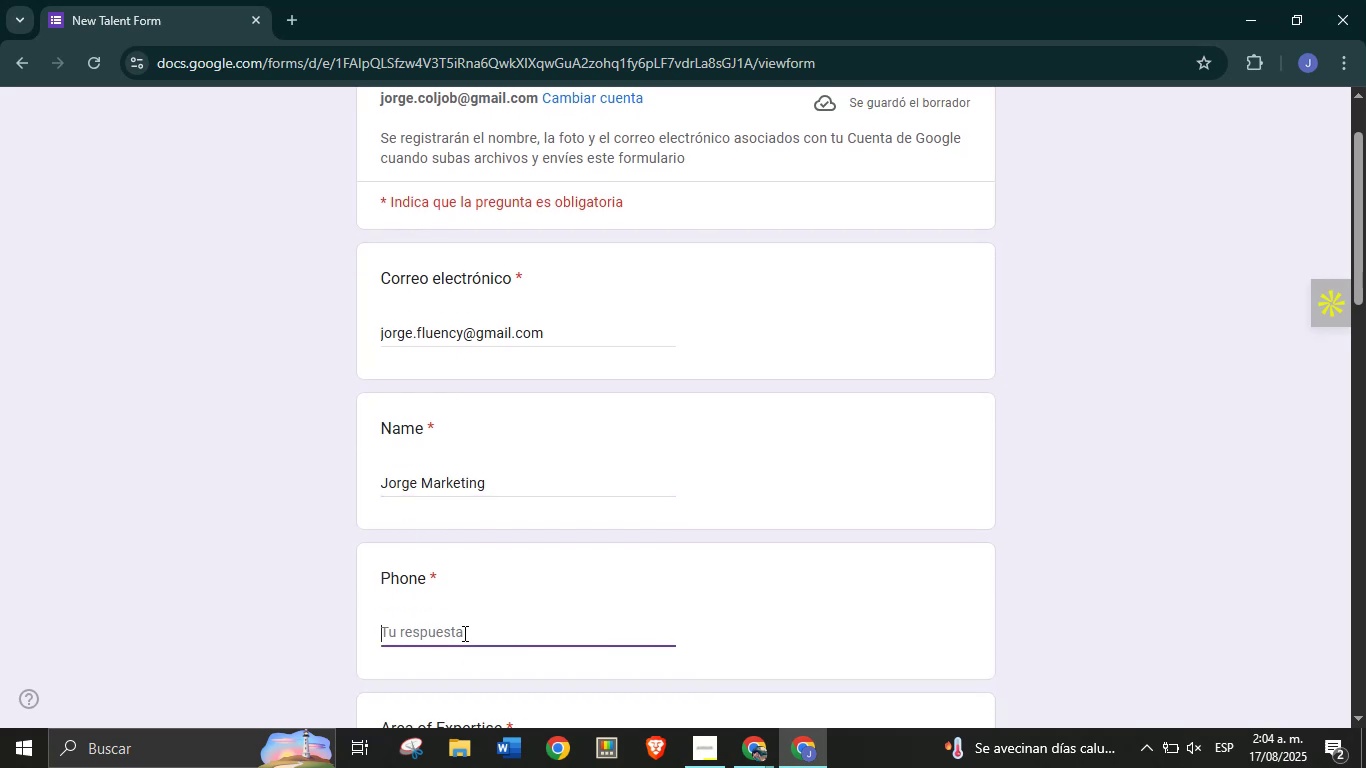 
type(1223456789)
 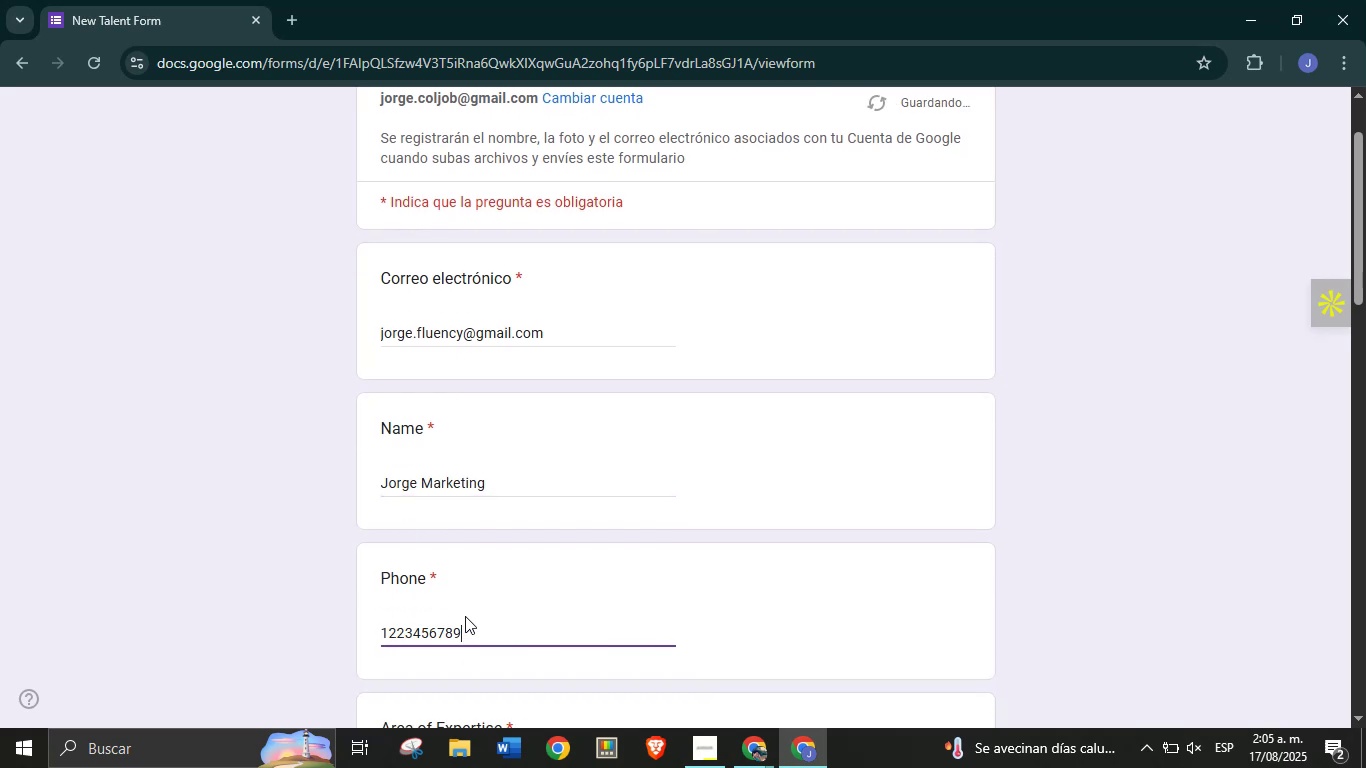 
scroll: coordinate [475, 599], scroll_direction: down, amount: 3.0
 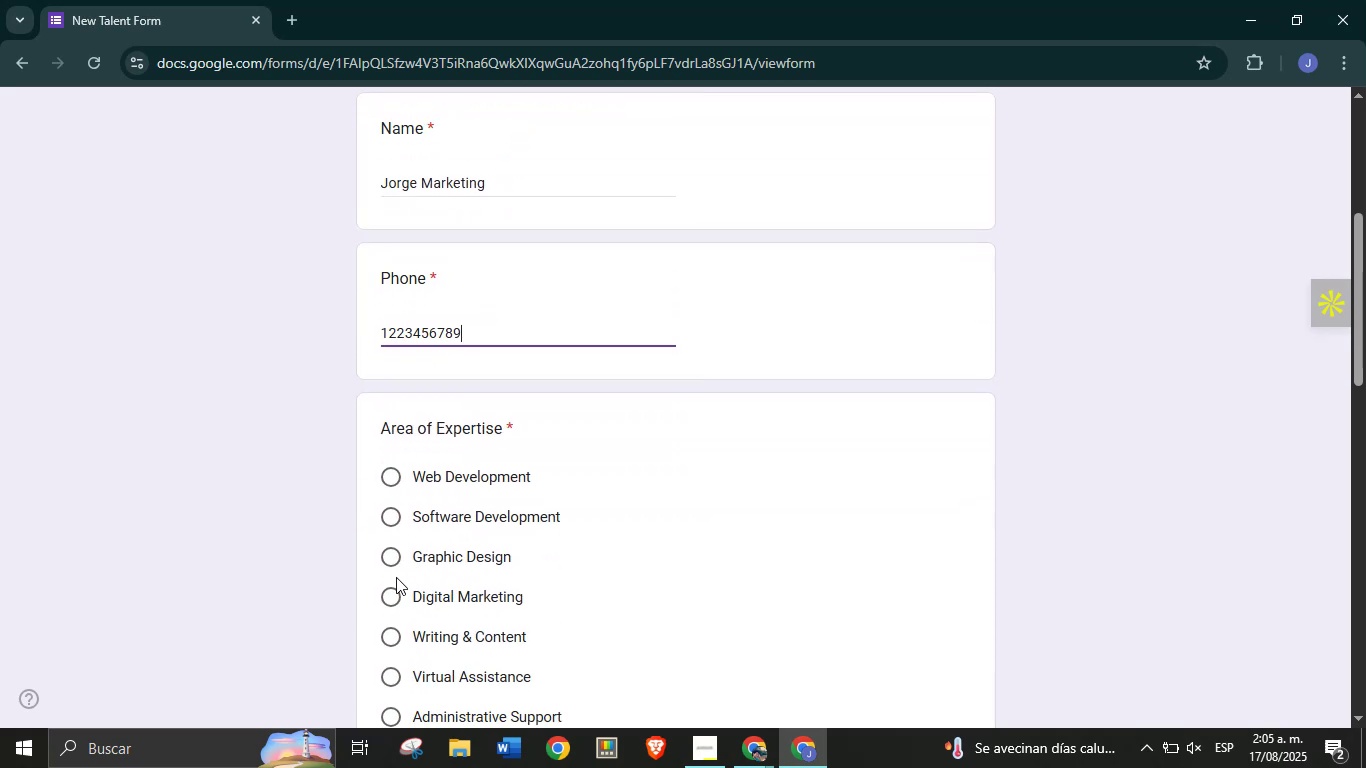 
left_click([394, 596])
 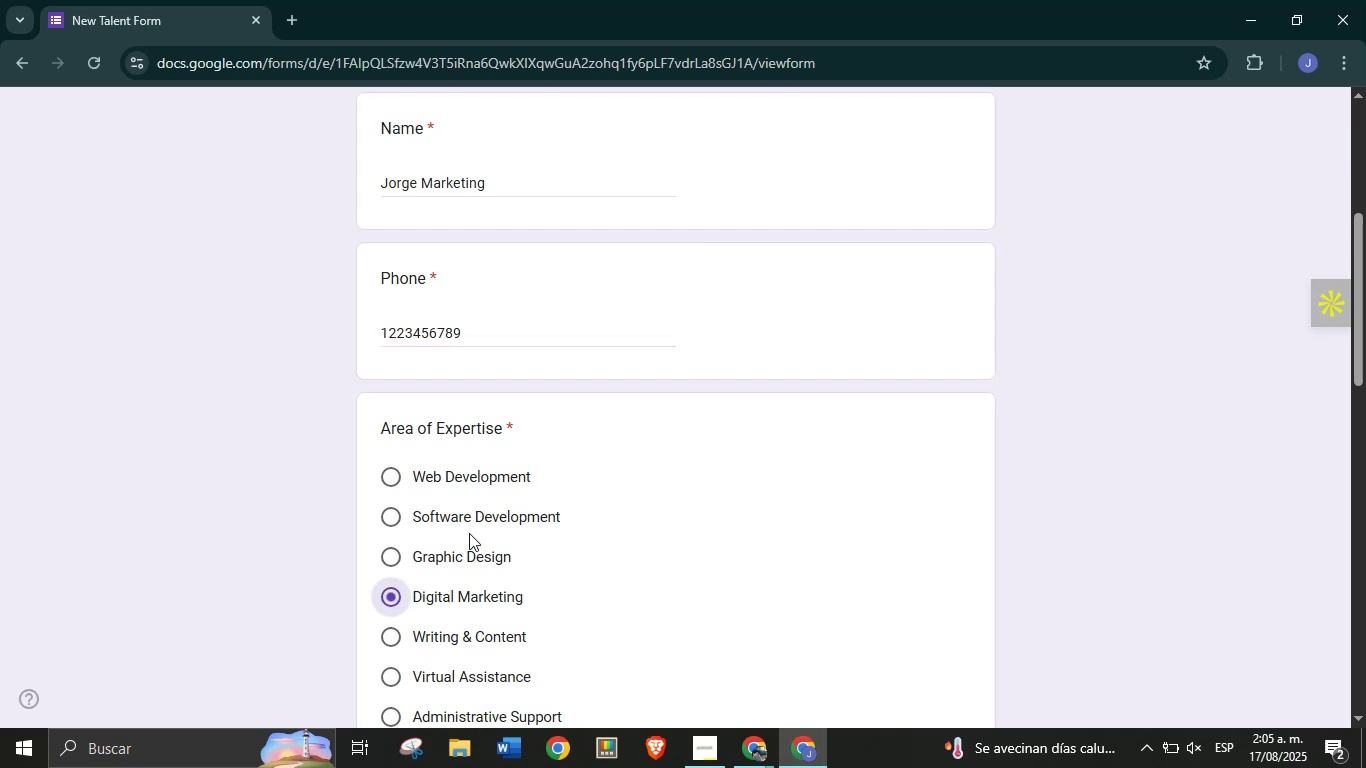 
scroll: coordinate [518, 504], scroll_direction: down, amount: 4.0
 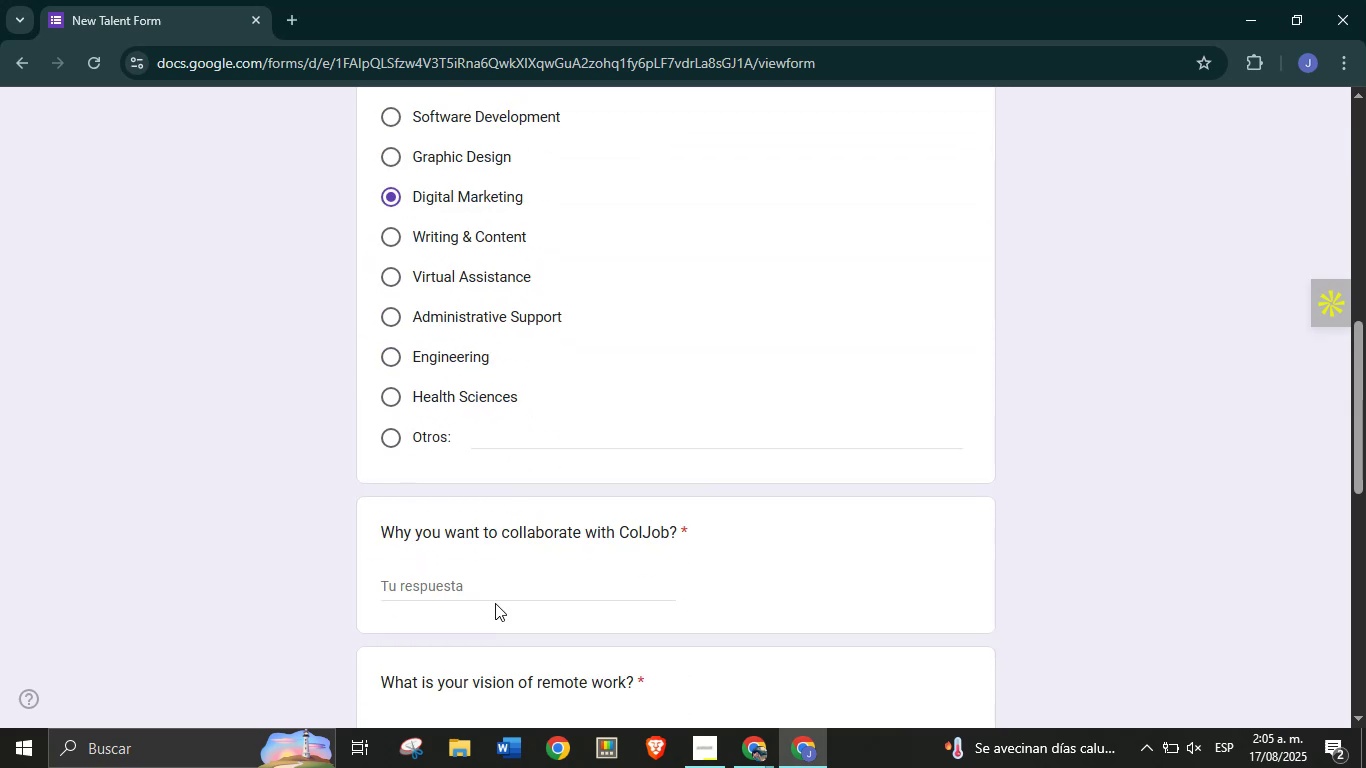 
left_click([493, 586])
 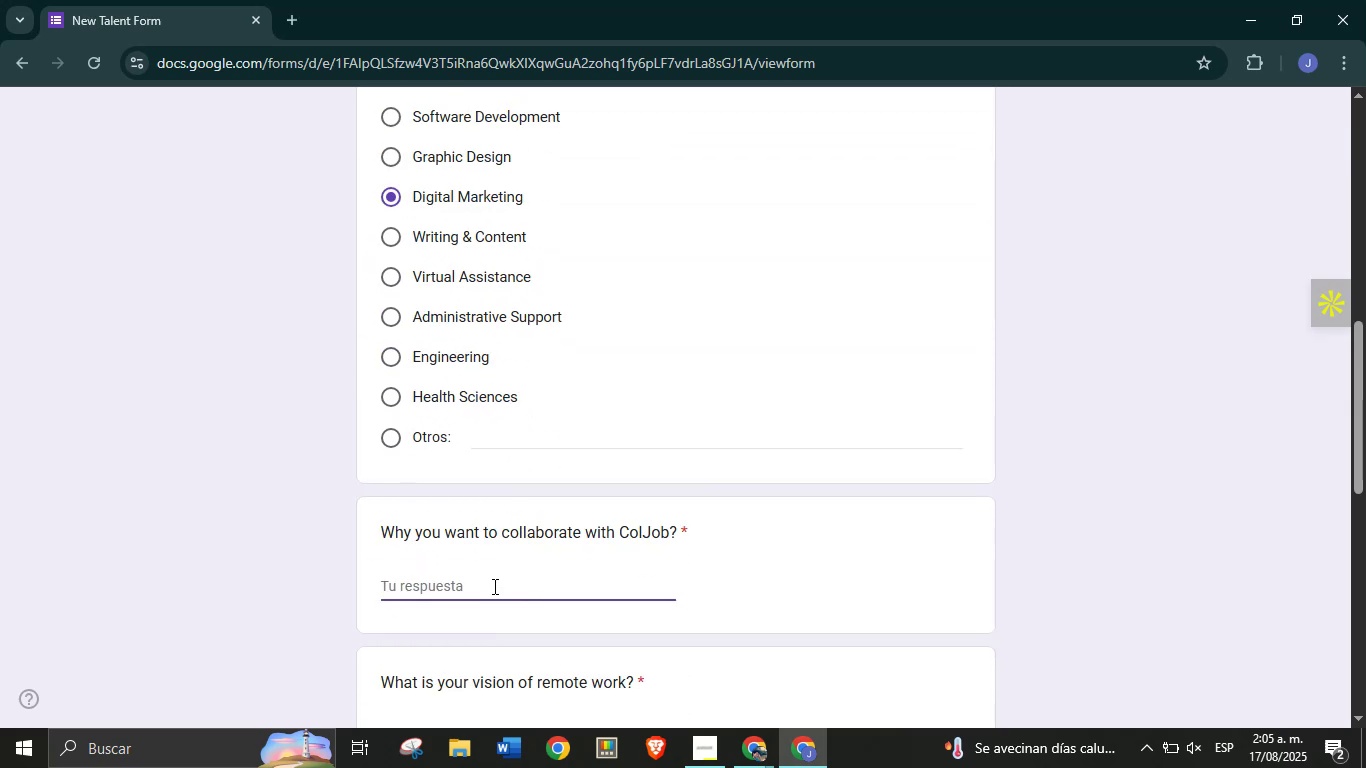 
key(CapsLock)
 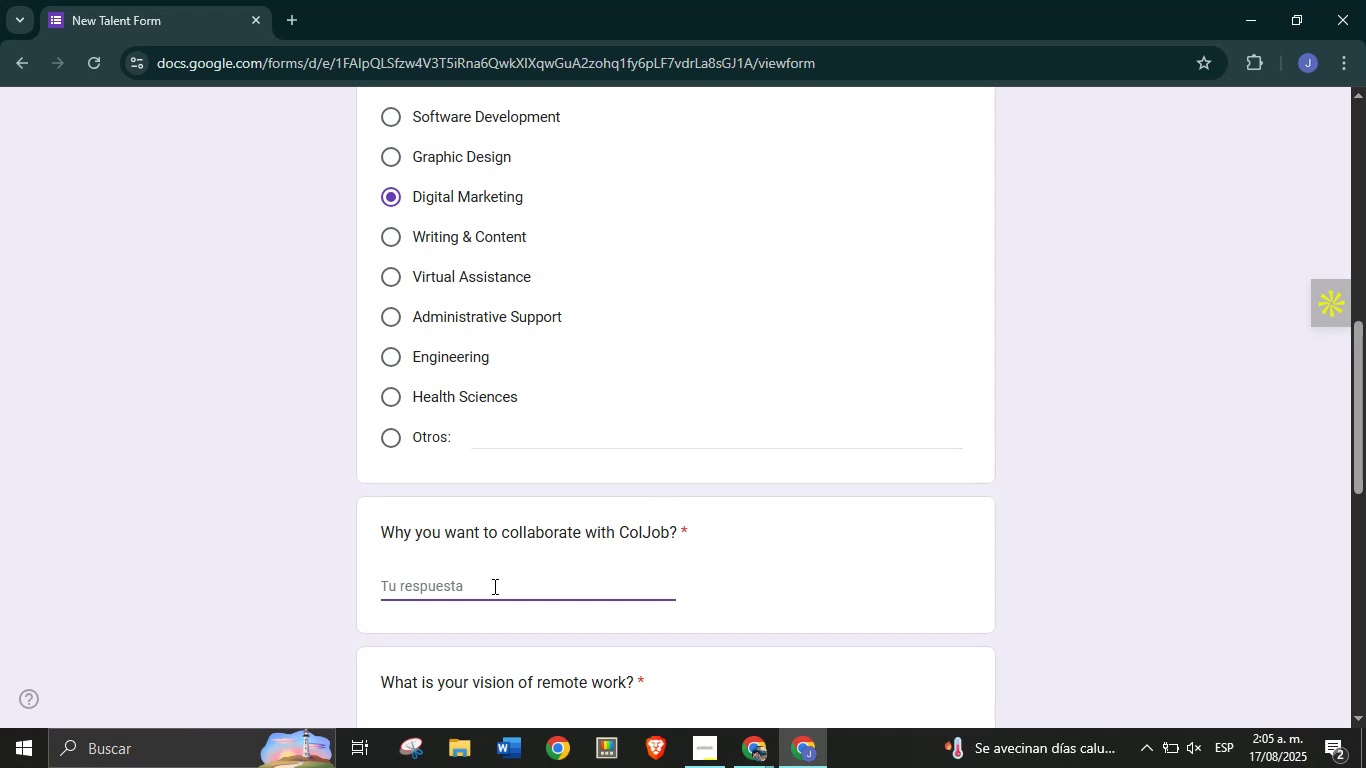 
wait(27.81)
 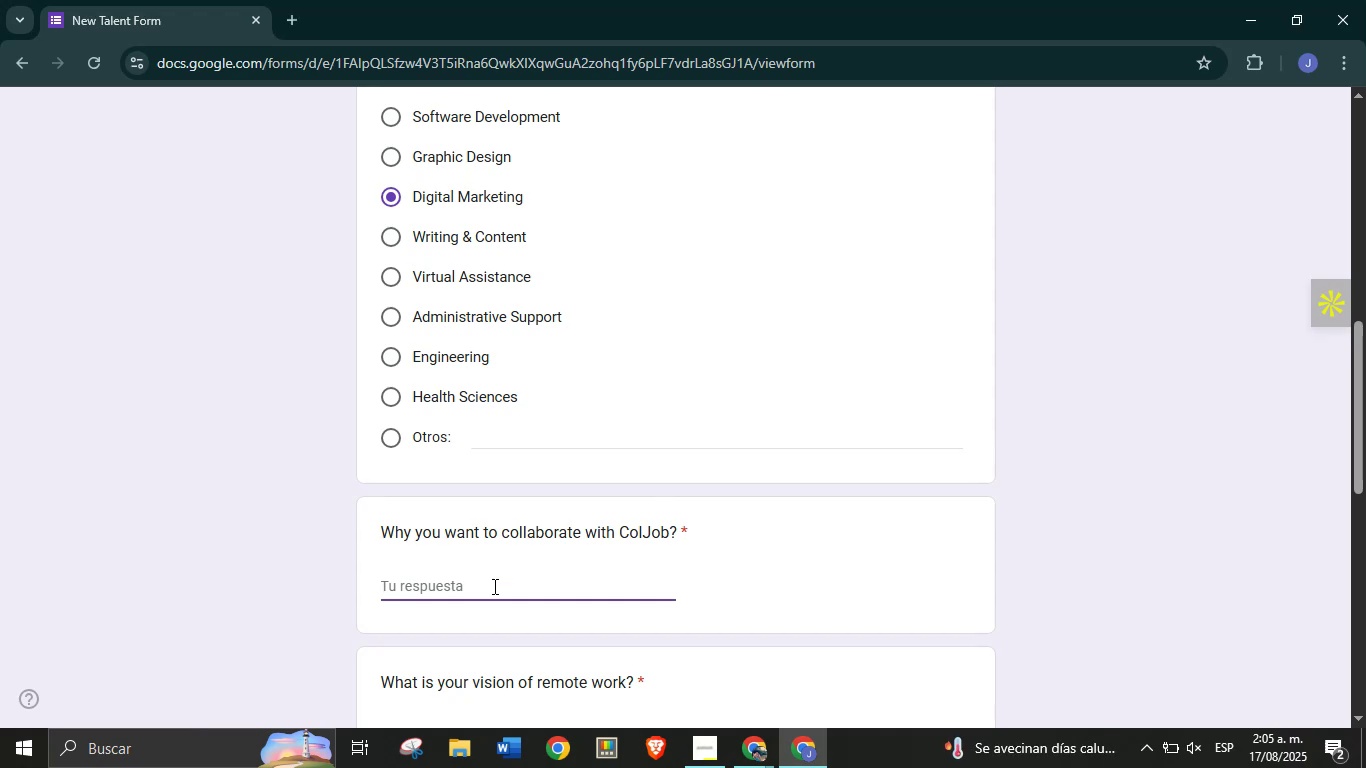 
type(tHE )
key(Backspace)
key(Backspace)
key(Backspace)
key(Backspace)
type(The CoJ)
key(Backspace)
type(LJ)
key(Backspace)
key(Backspace)
type(lJob Team is the best)
 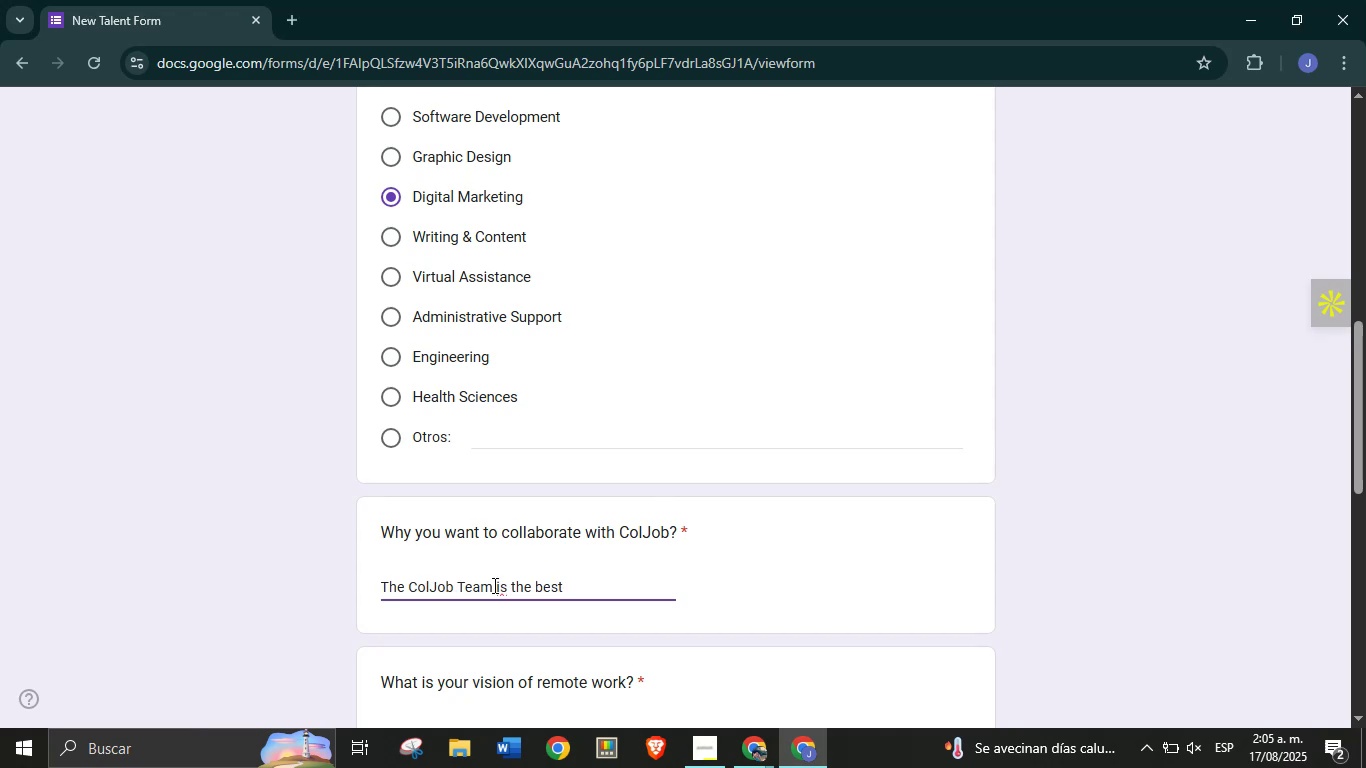 
scroll: coordinate [475, 485], scroll_direction: down, amount: 1.0
 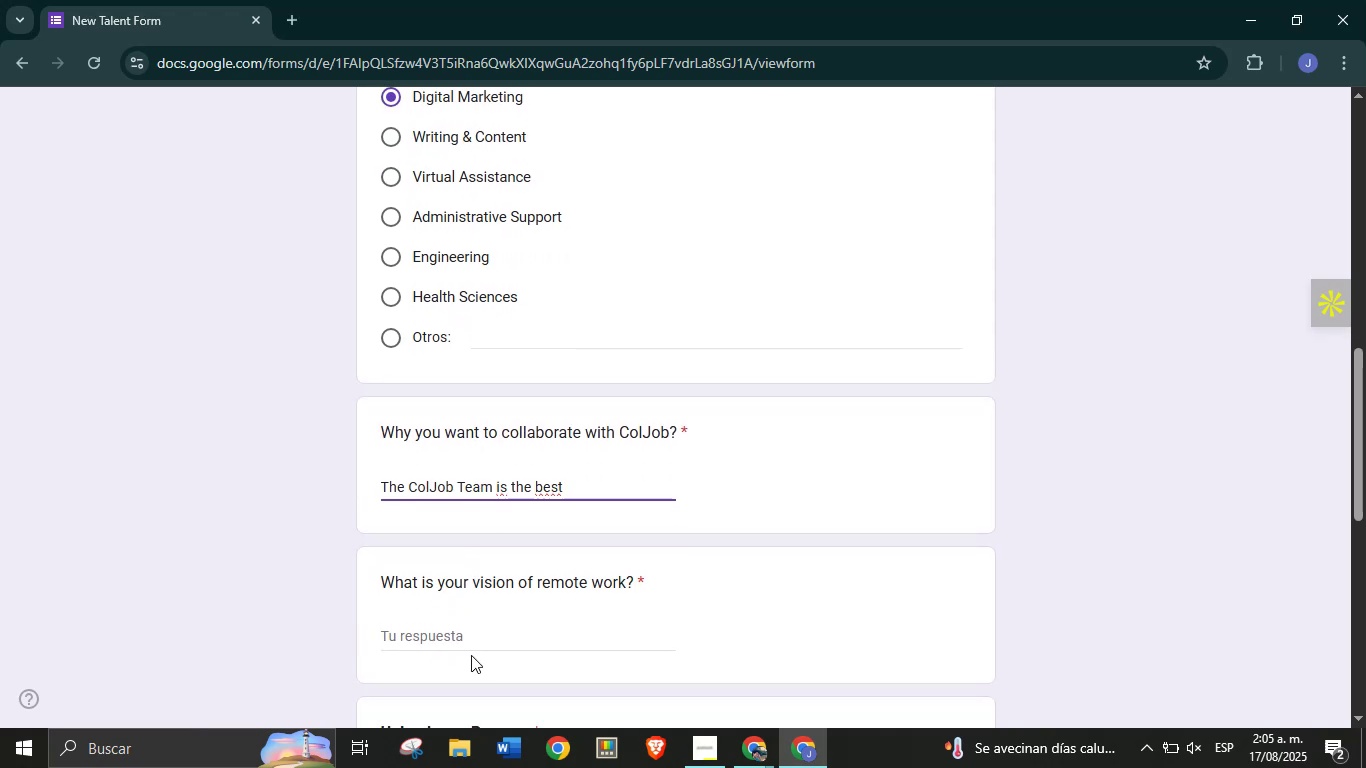 
left_click([469, 634])
 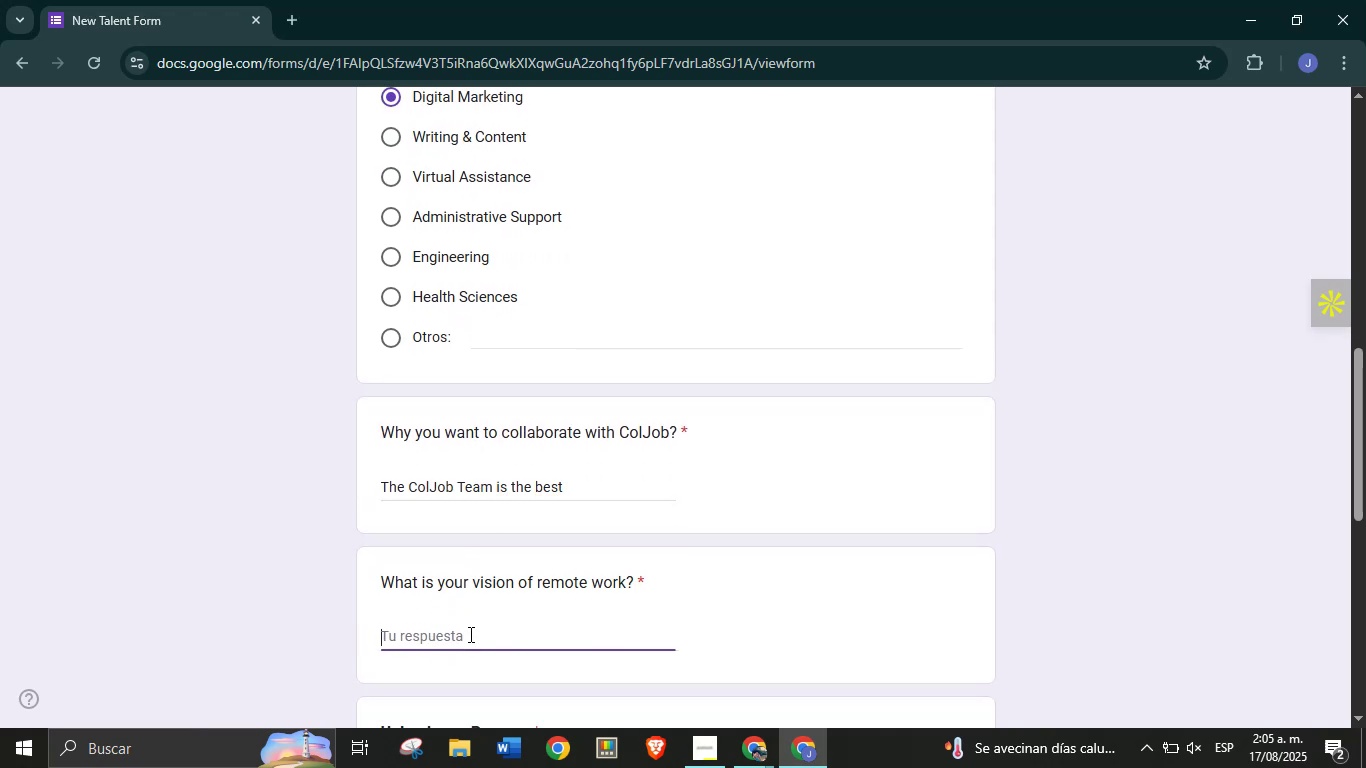 
type(good!)
 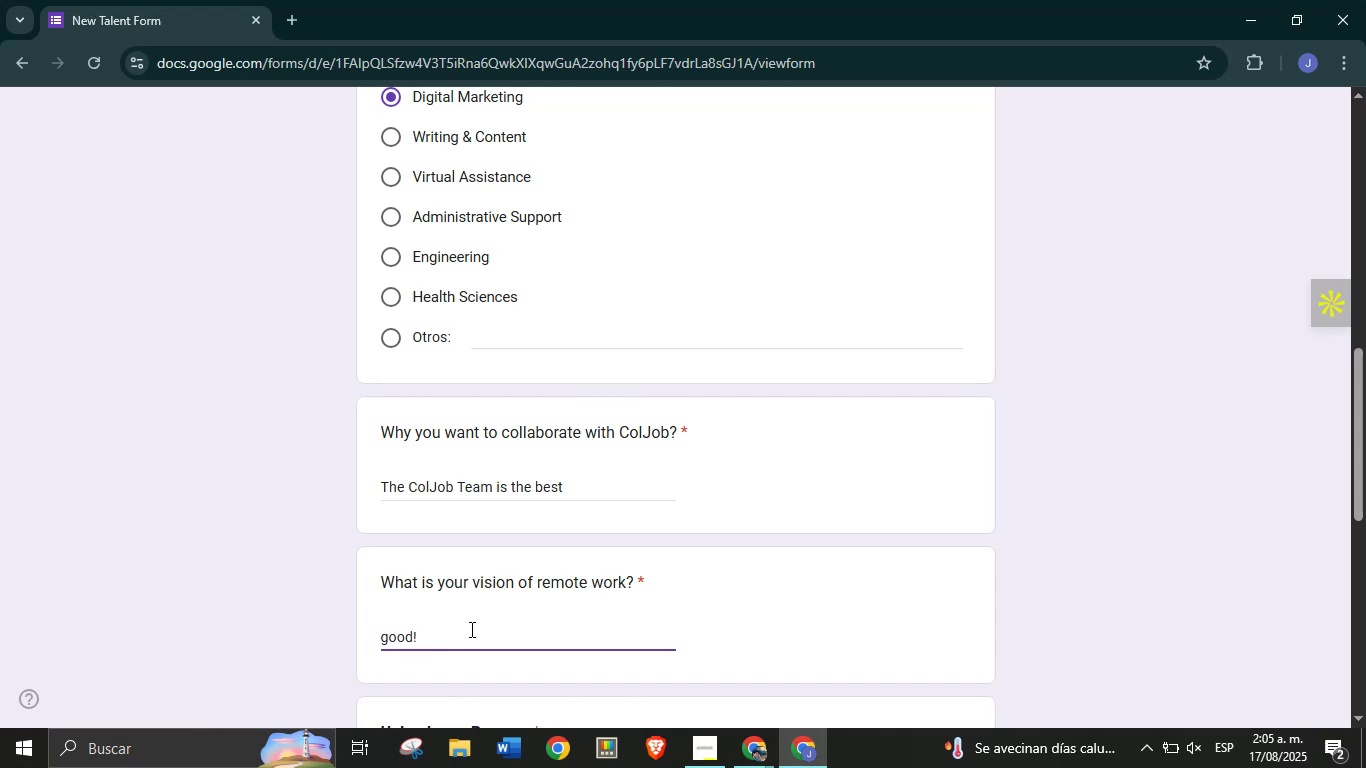 
scroll: coordinate [467, 532], scroll_direction: down, amount: 2.0
 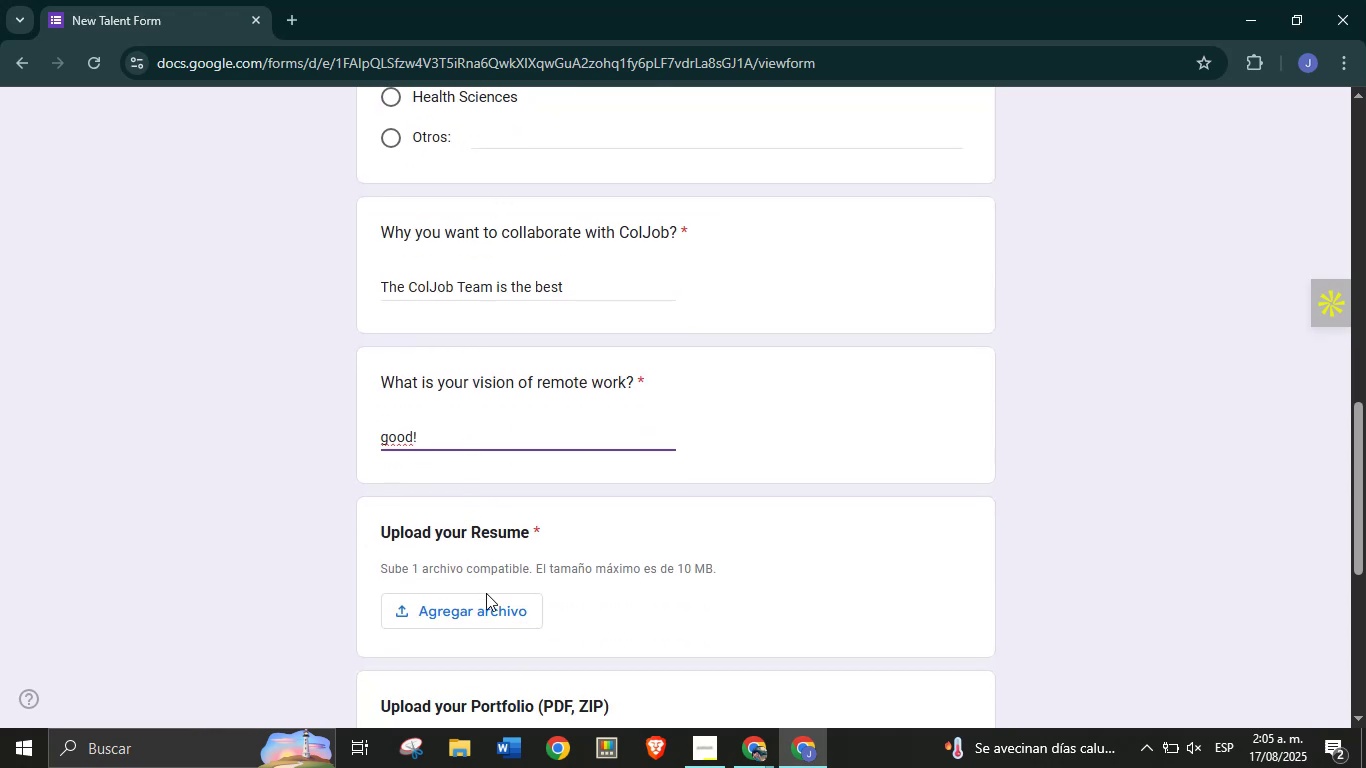 
left_click([490, 606])
 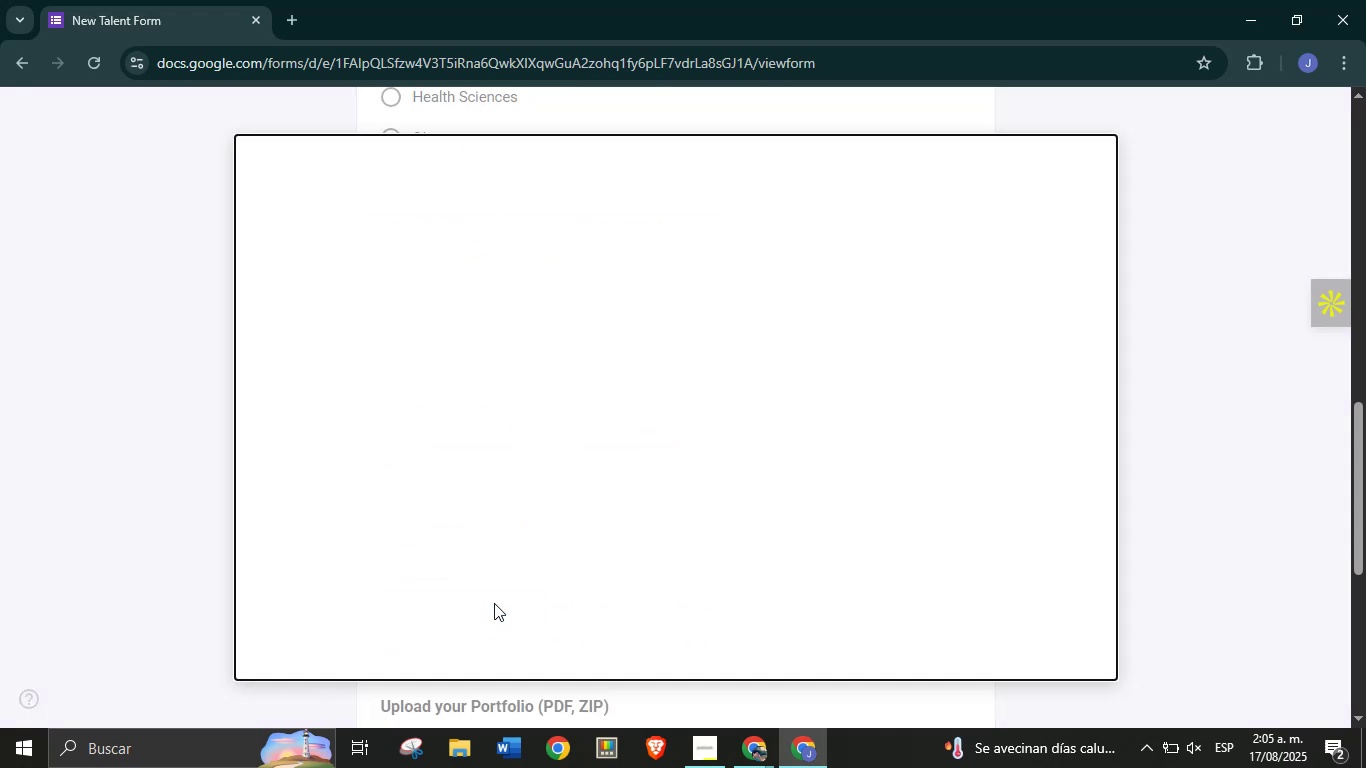 
mouse_move([512, 512])
 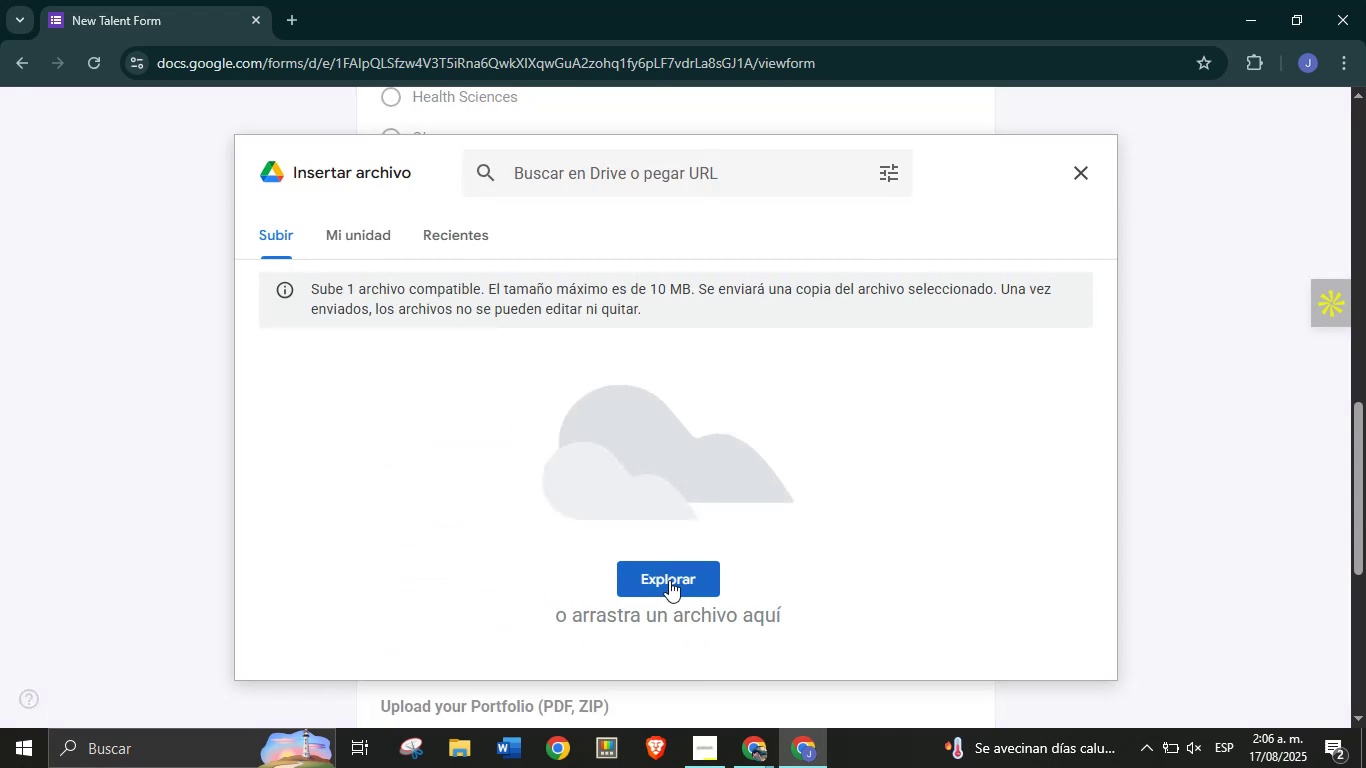 
left_click([672, 586])
 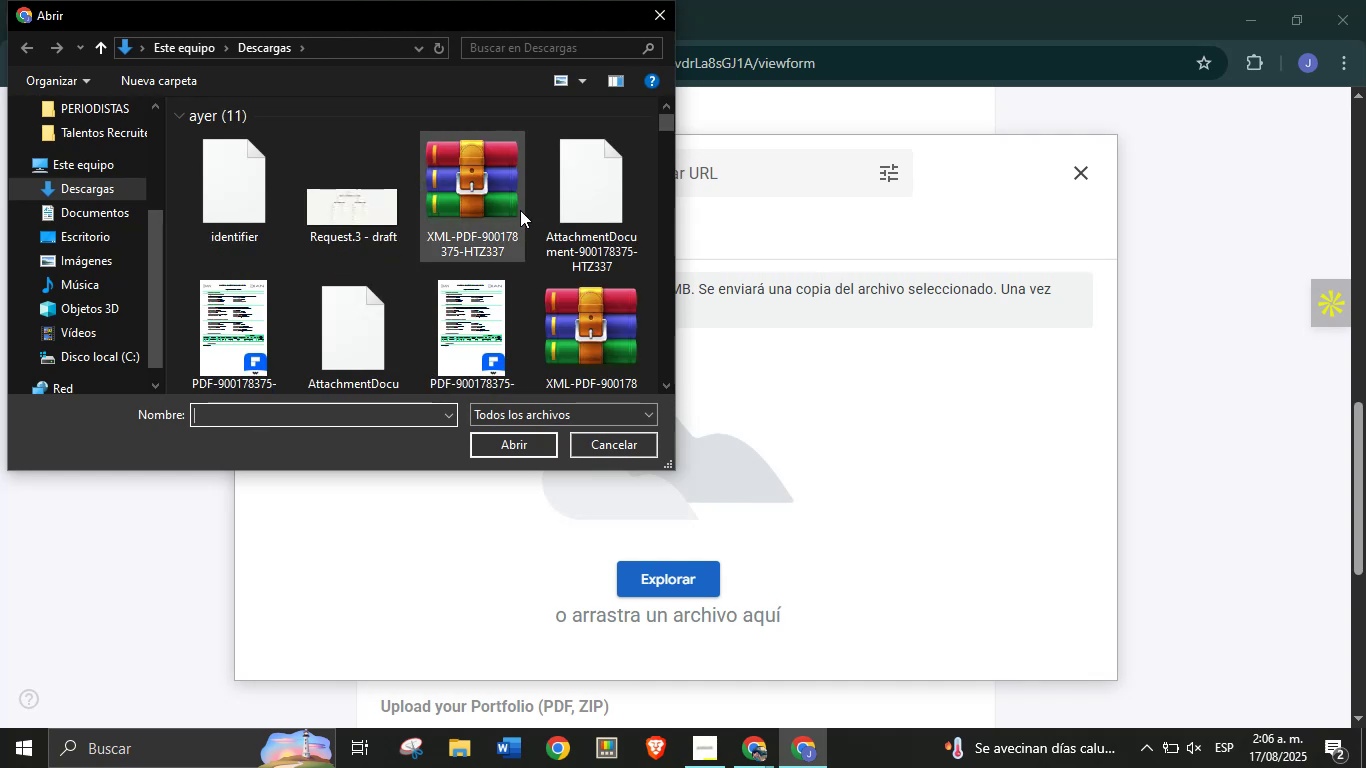 
left_click([356, 211])
 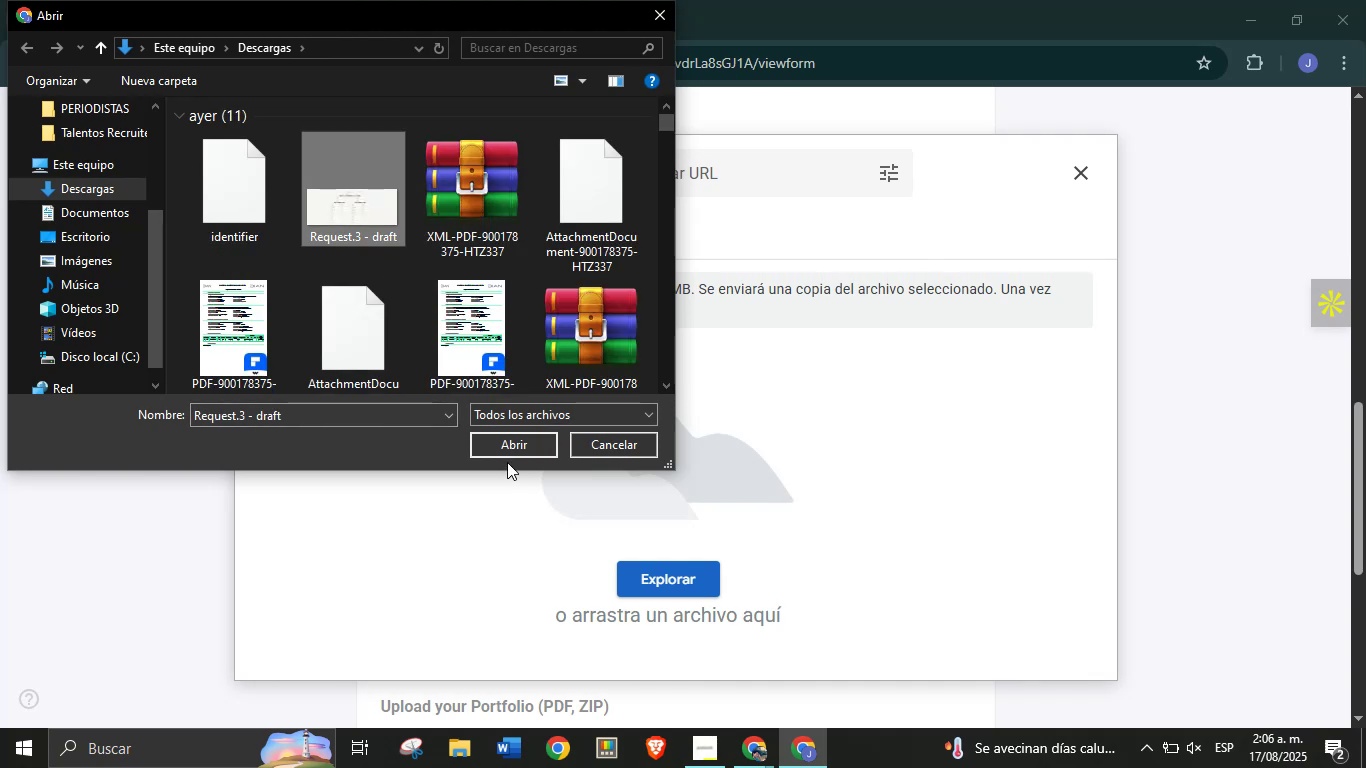 
left_click([511, 444])
 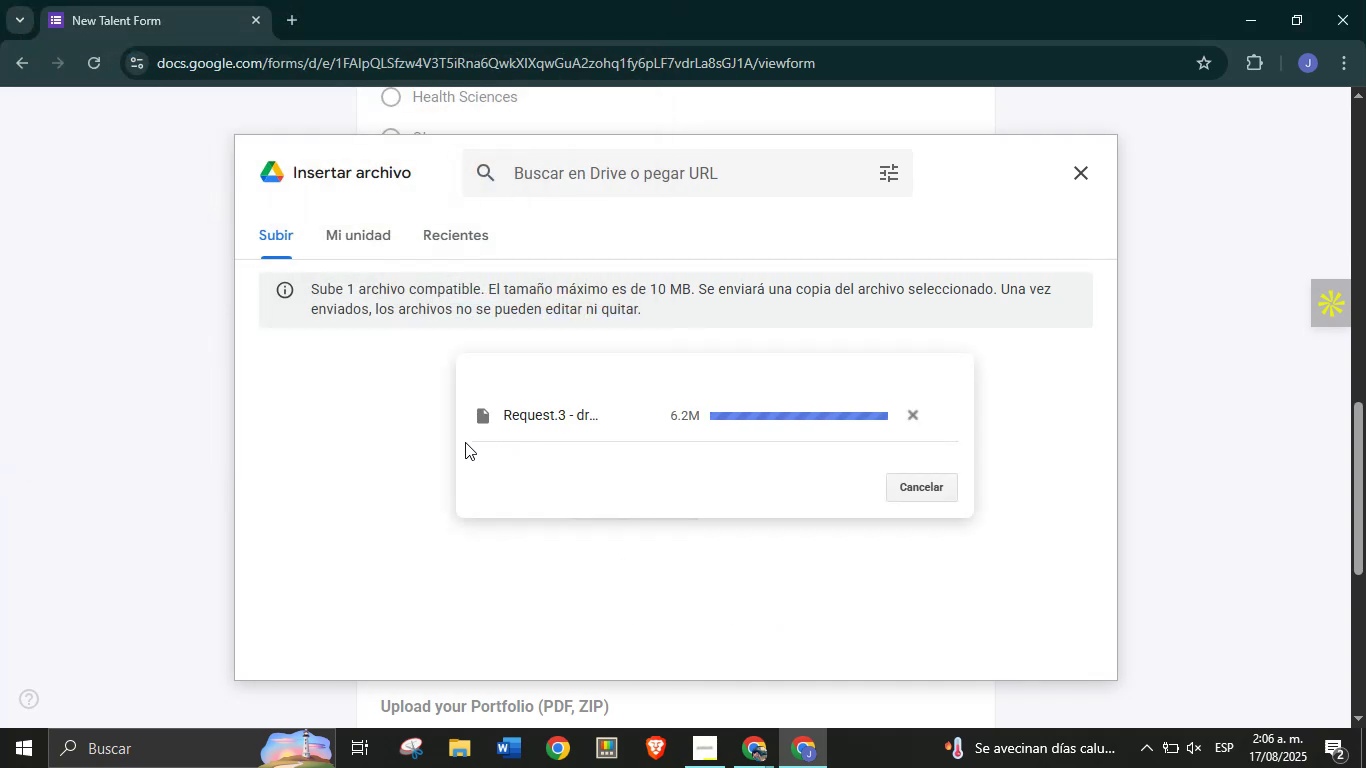 
wait(5.97)
 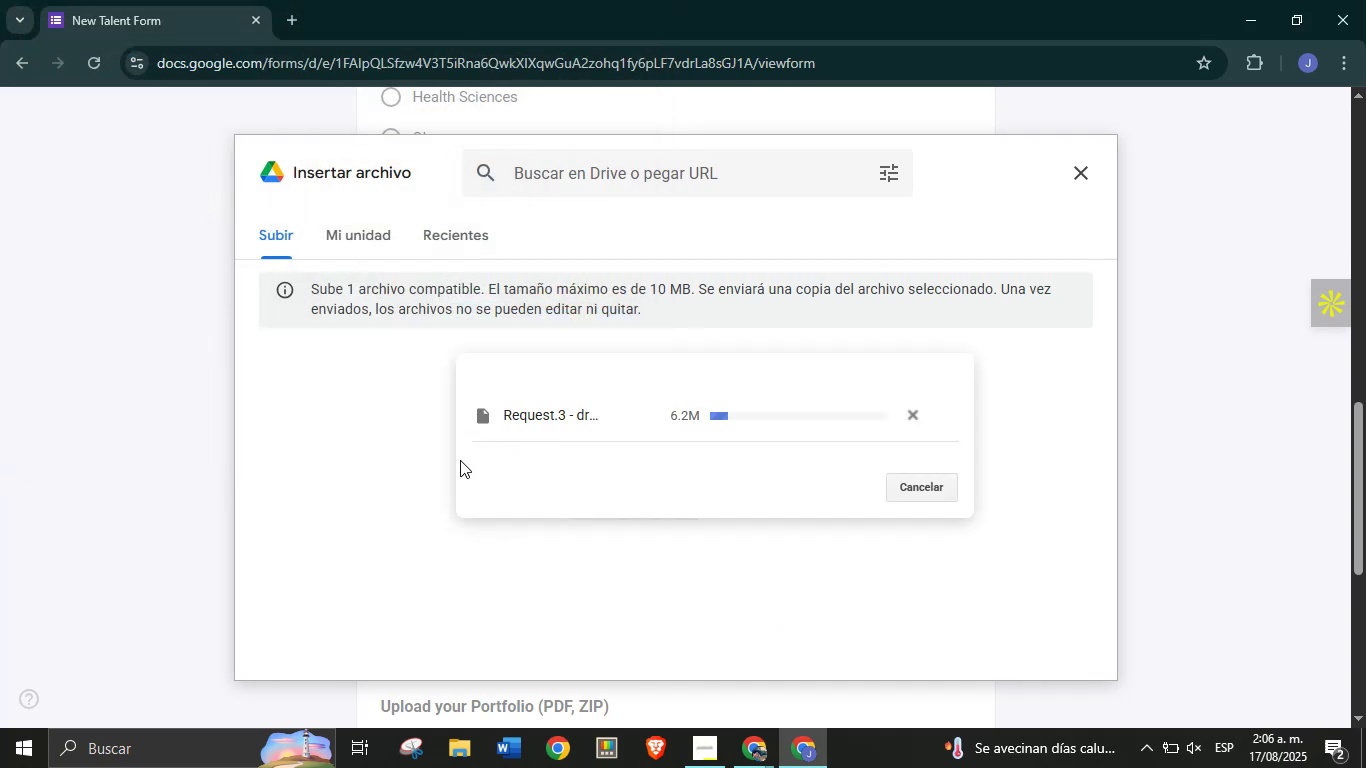 
scroll: coordinate [586, 470], scroll_direction: down, amount: 6.0
 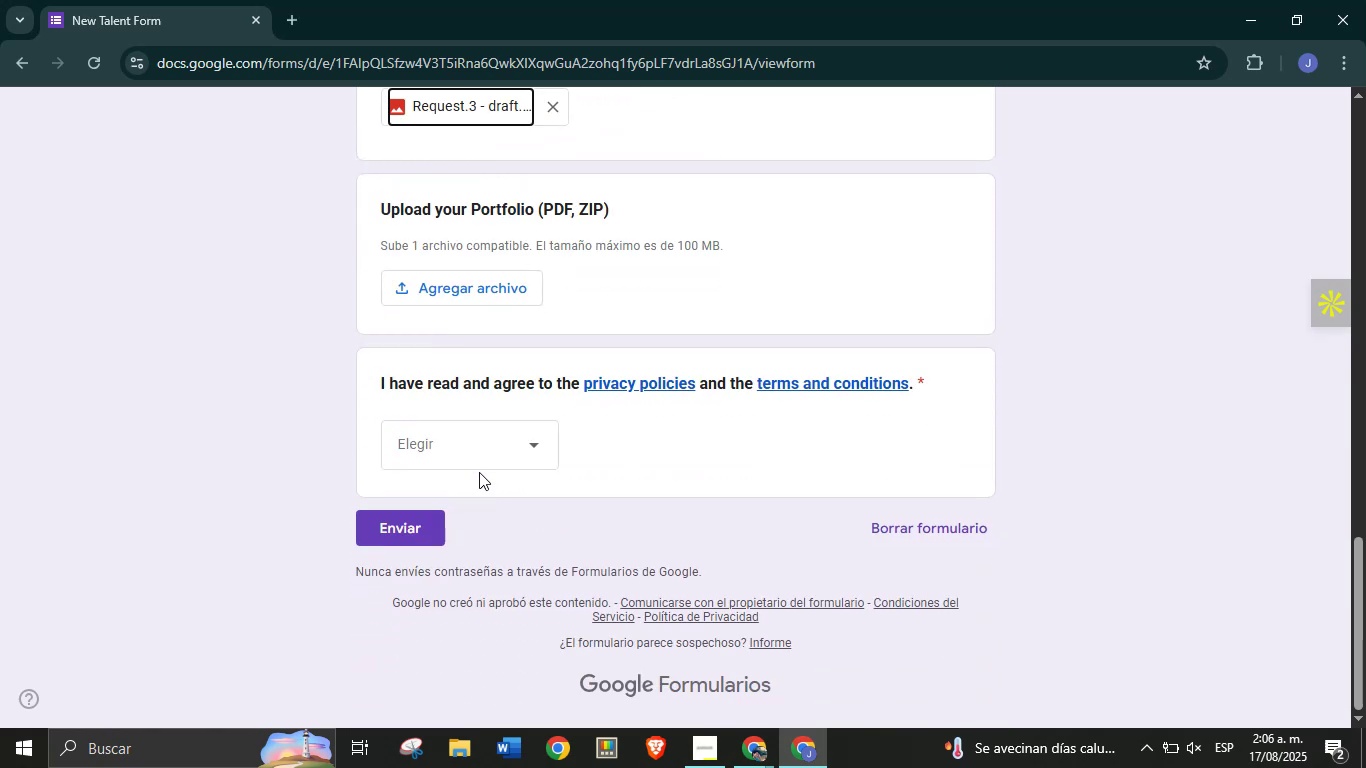 
left_click([479, 454])
 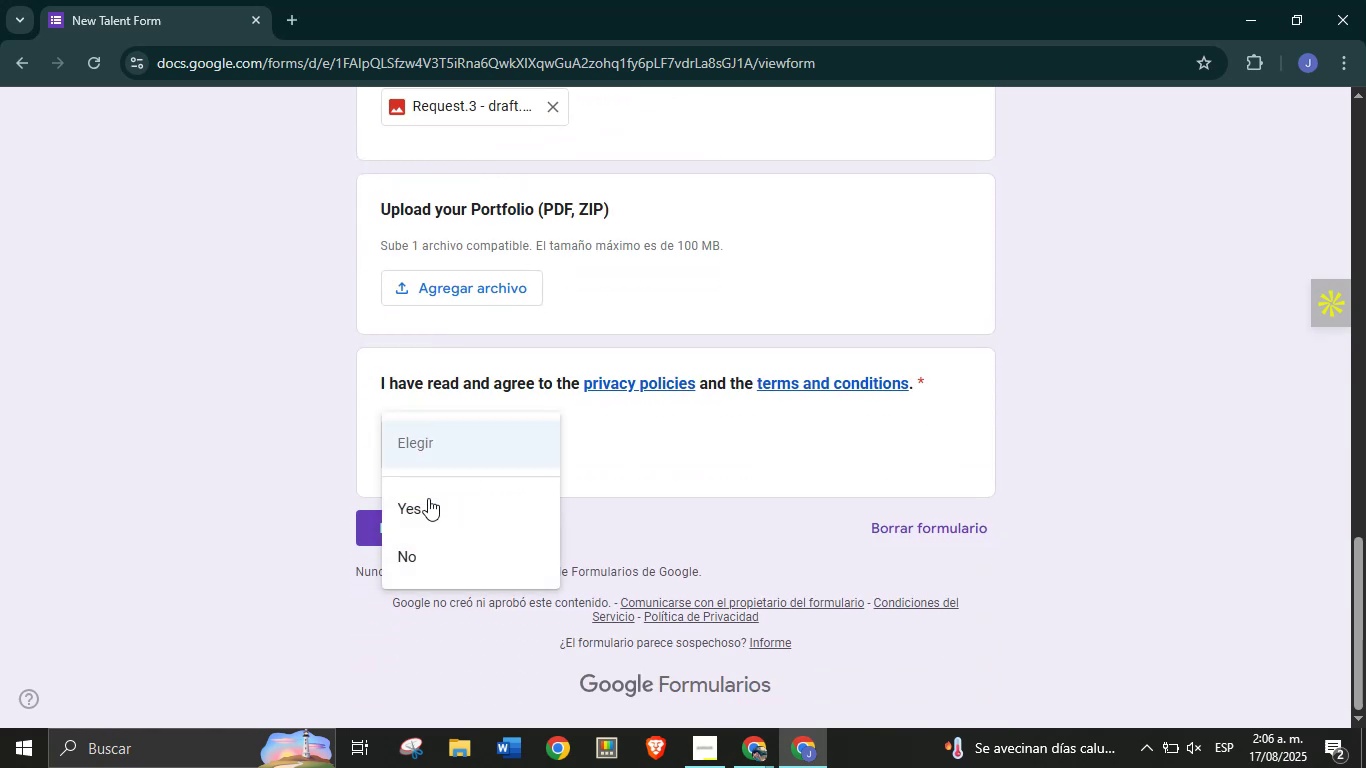 
left_click([424, 502])
 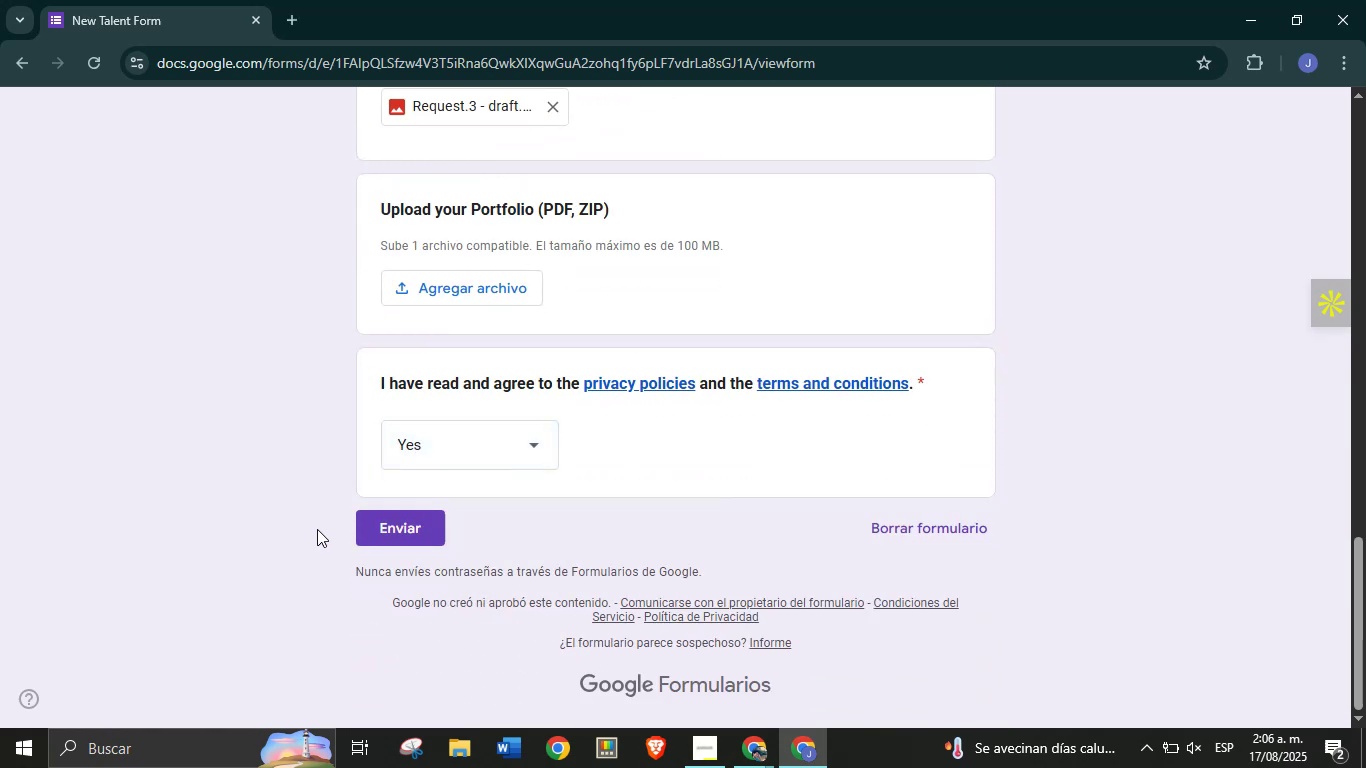 
left_click([373, 530])
 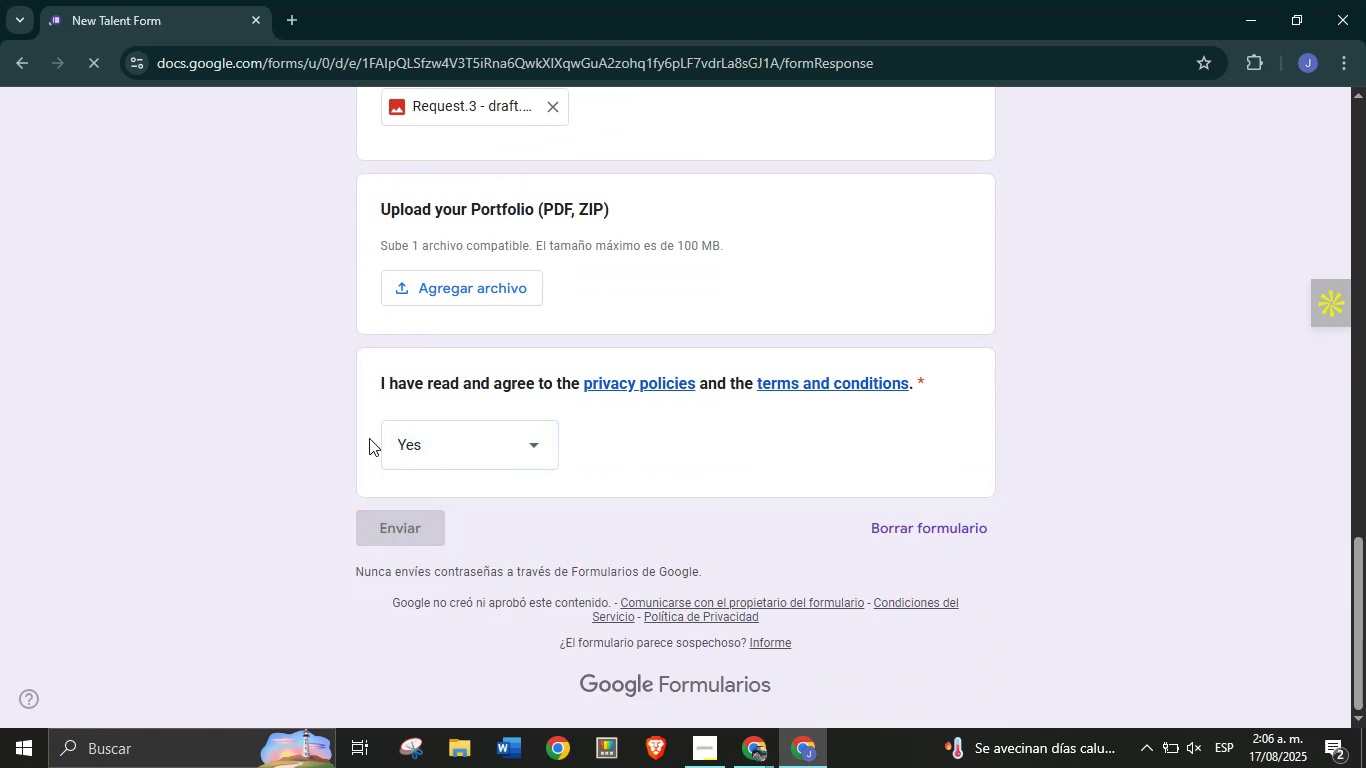 
wait(5.47)
 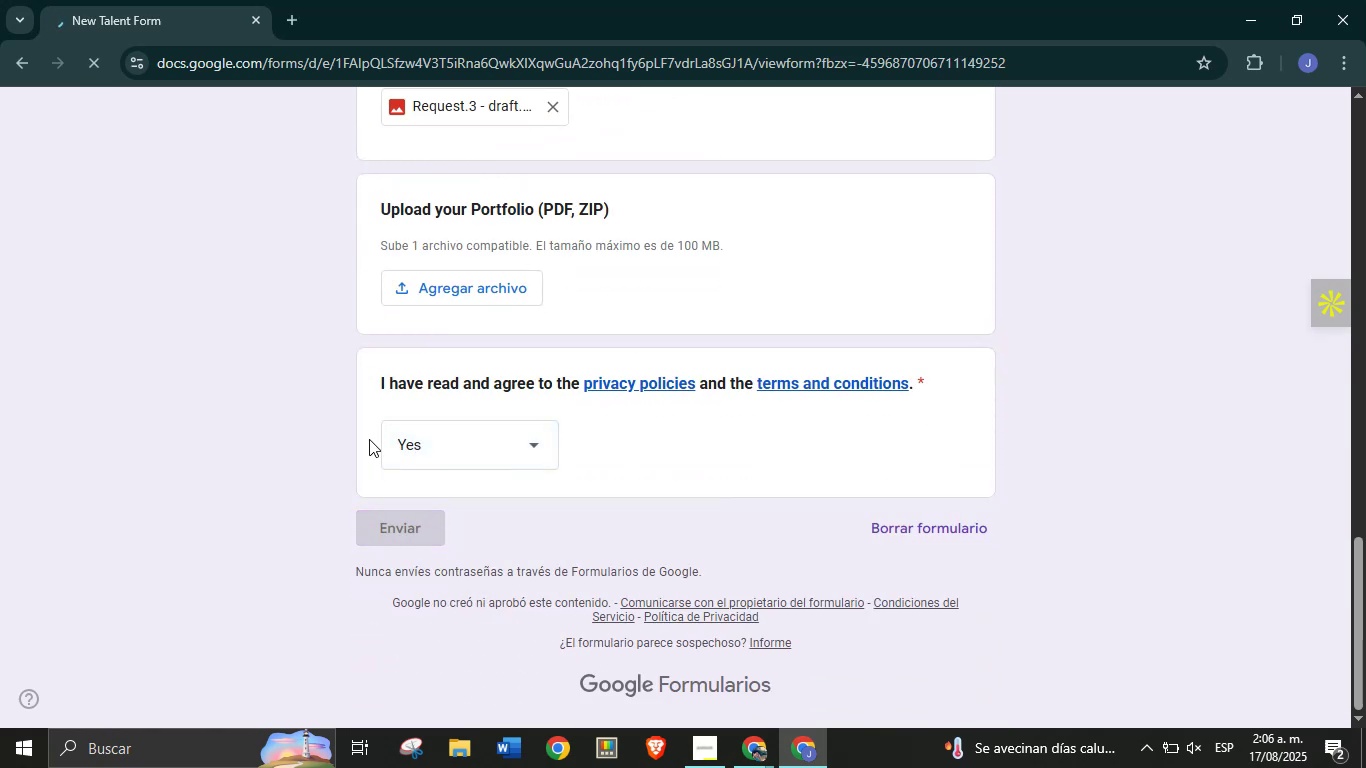 
left_click([445, 253])
 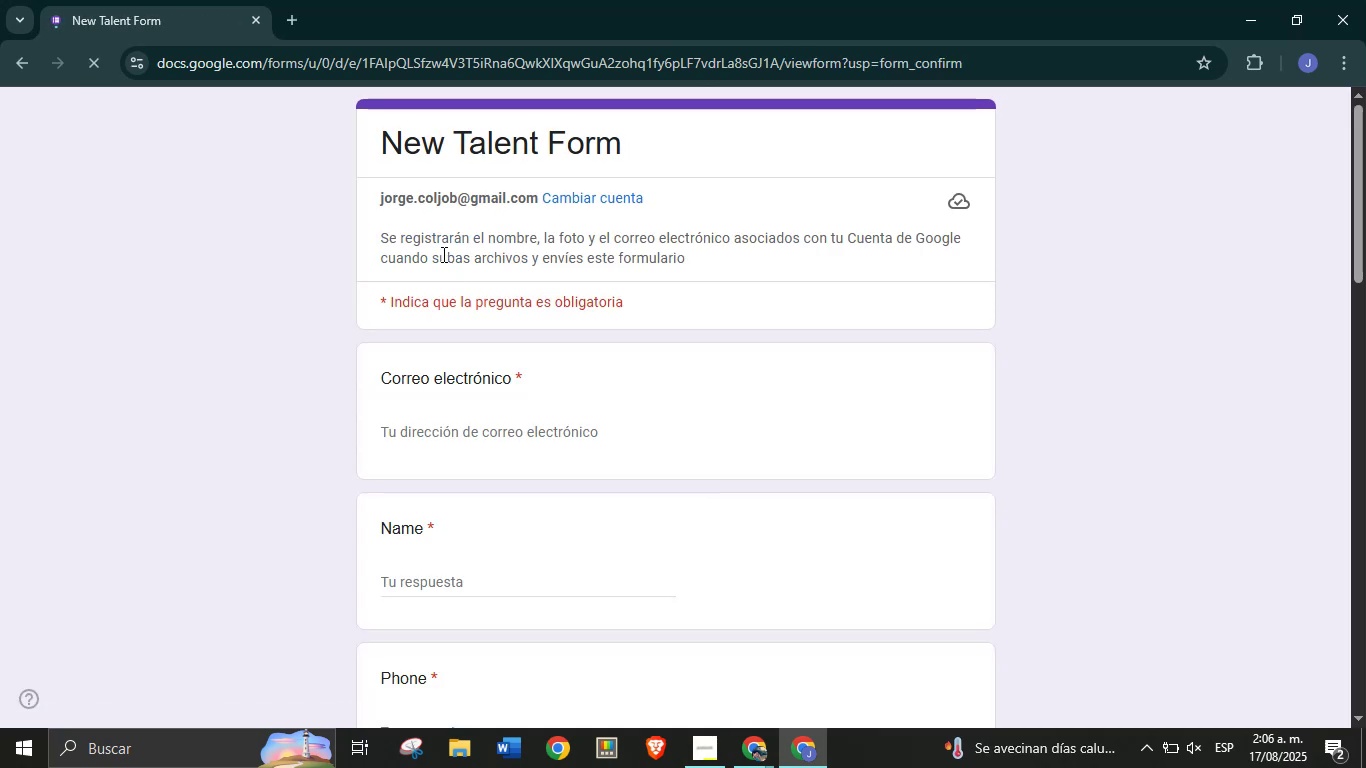 
left_click([504, 432])
 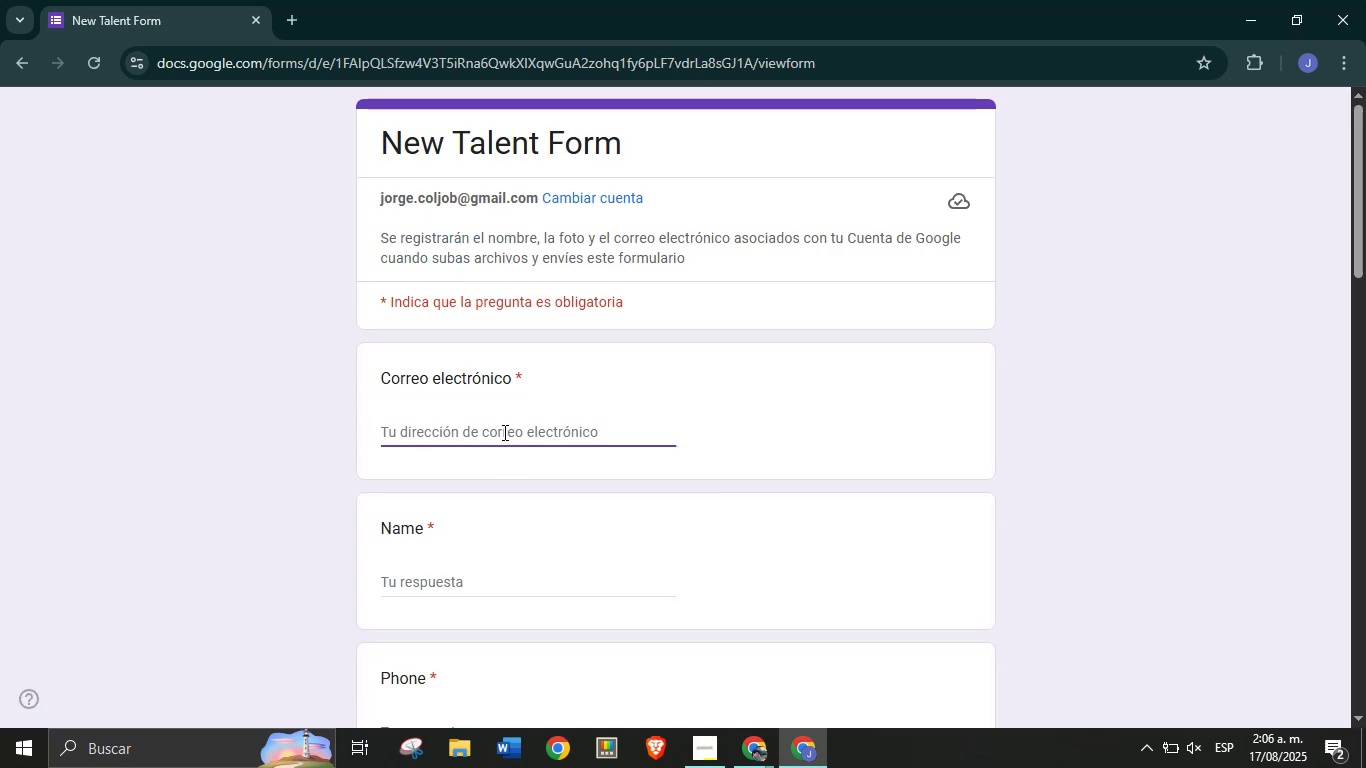 
type(jore.fluency)
 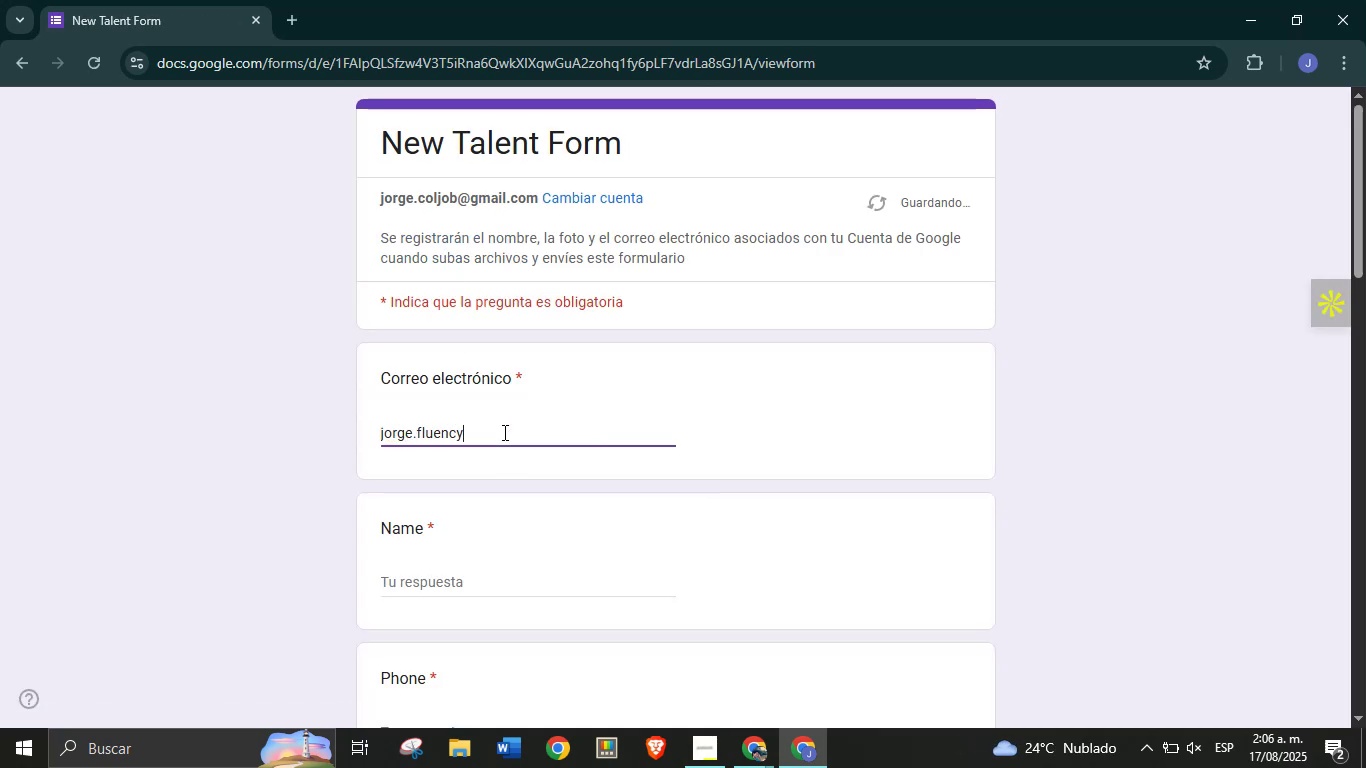 
hold_key(key=G, duration=6.08)
 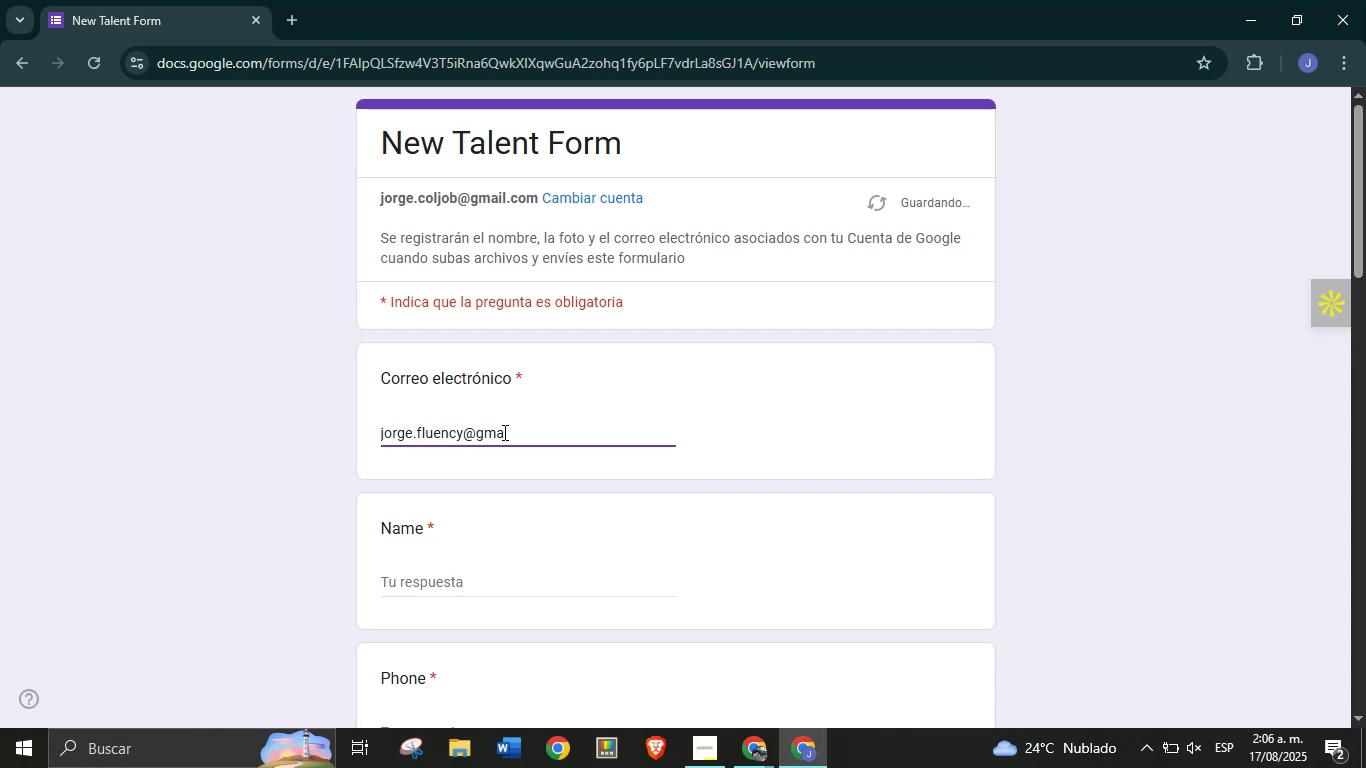 
key(Alt+Control+Q)
 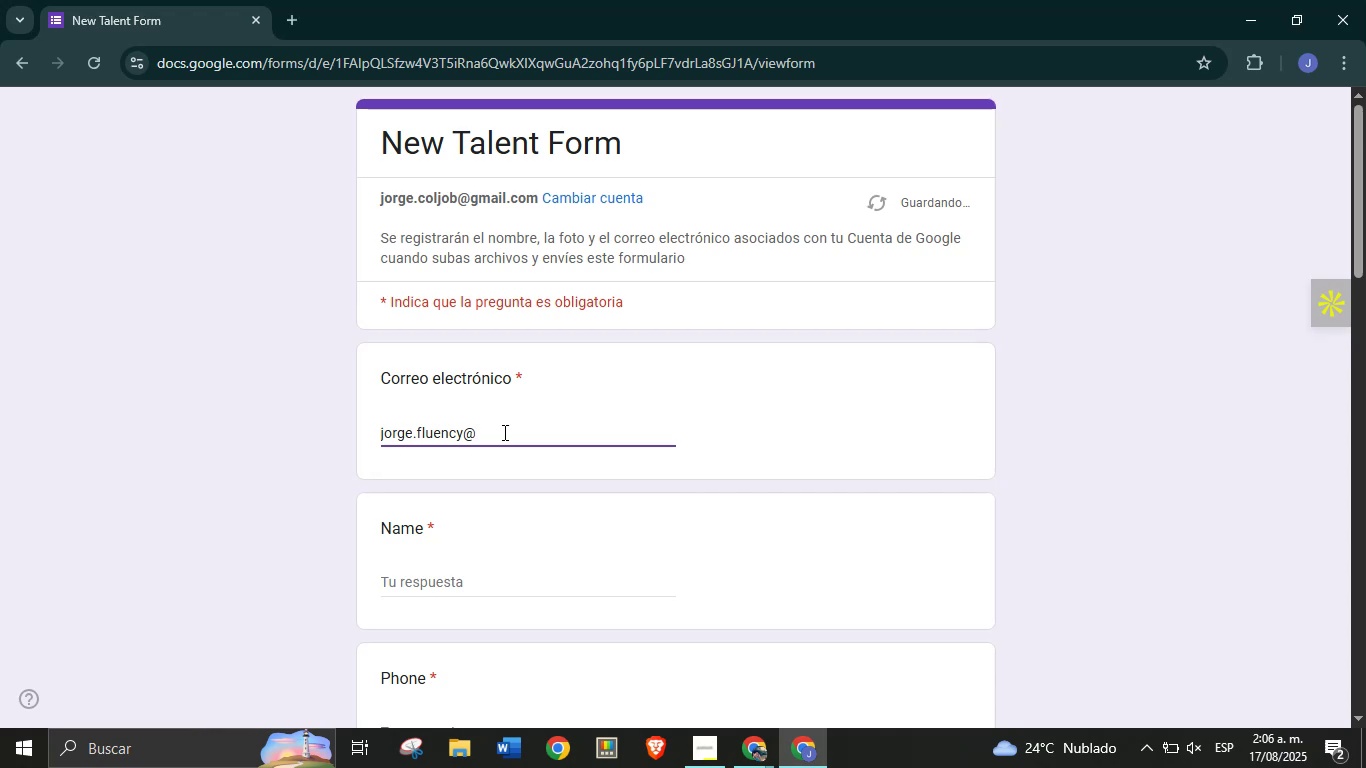 
type(mail`)
key(Backspace)
type(.com)
key(Tab)
type(Jorge)
 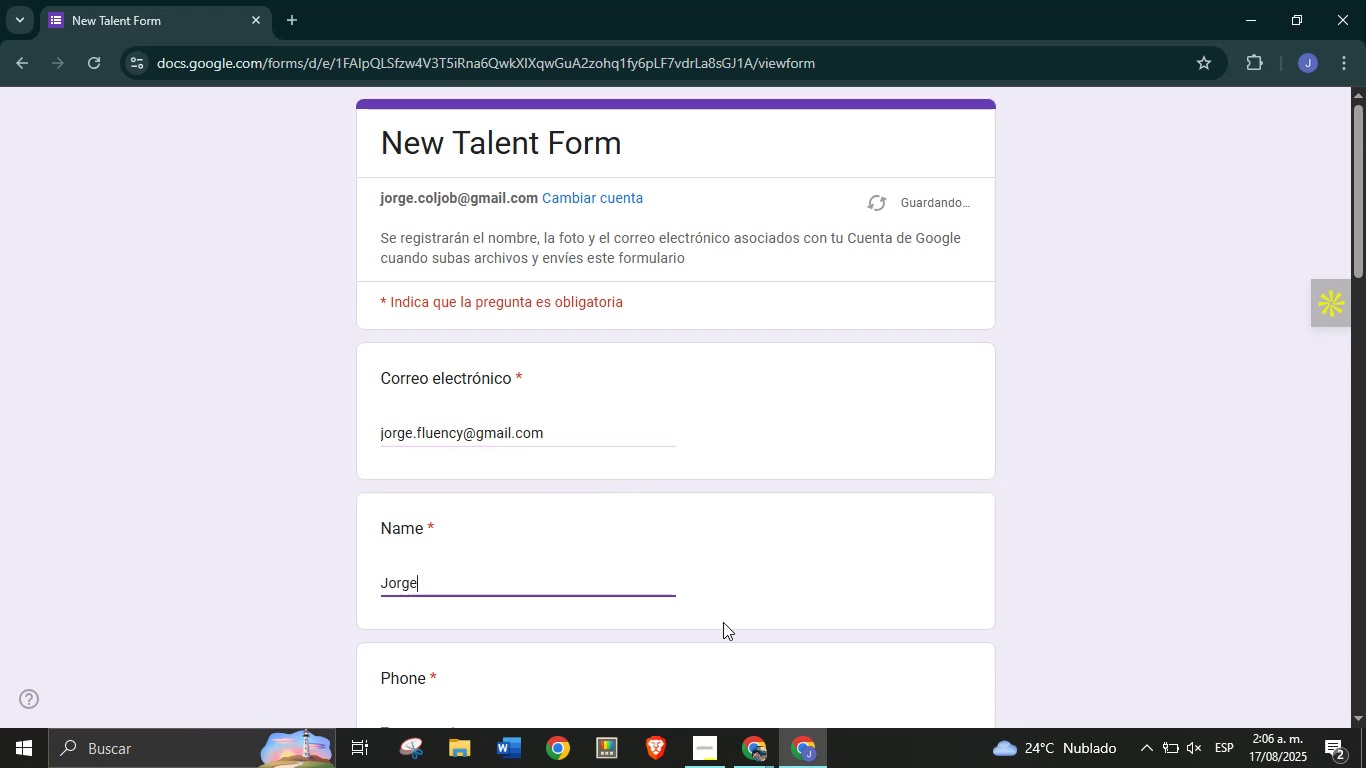 
key(Alt+Control+AltLeft)
 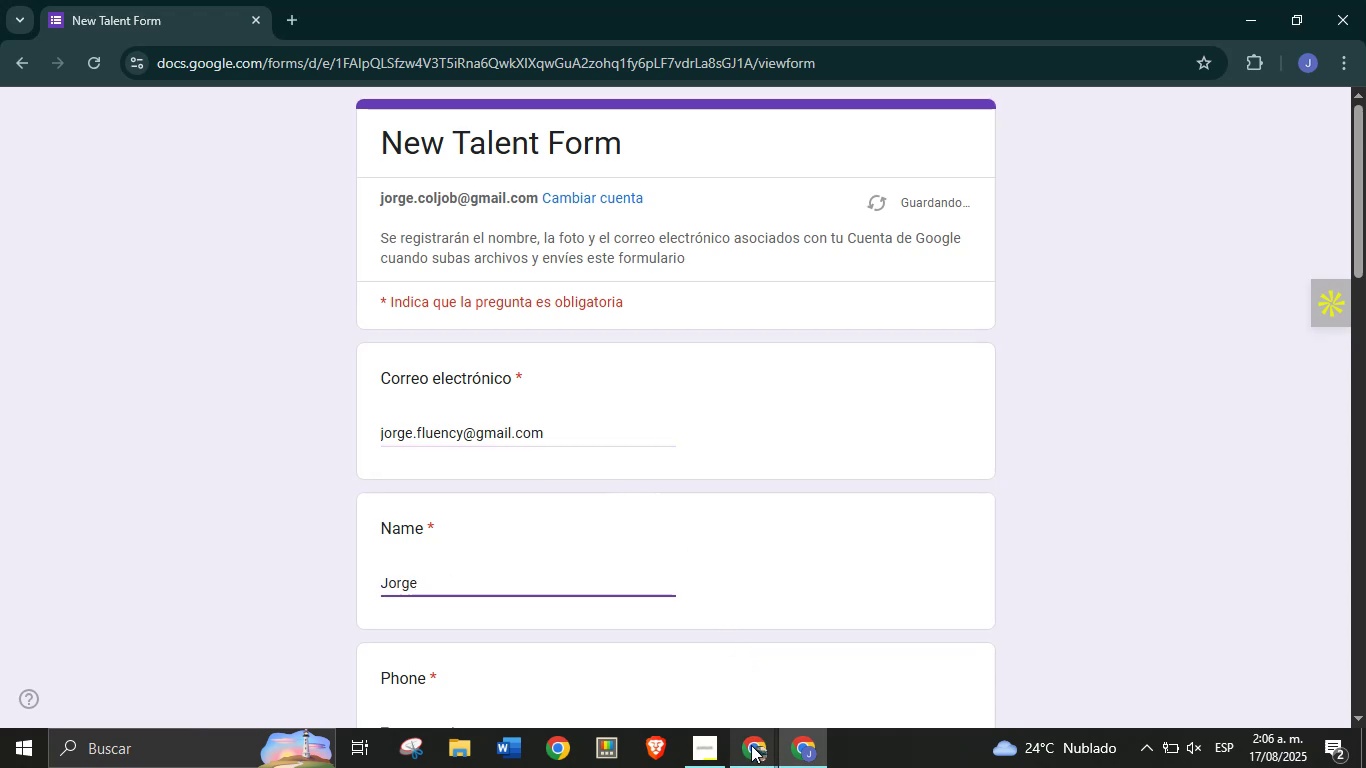 
key(Alt+Control+Tab)
 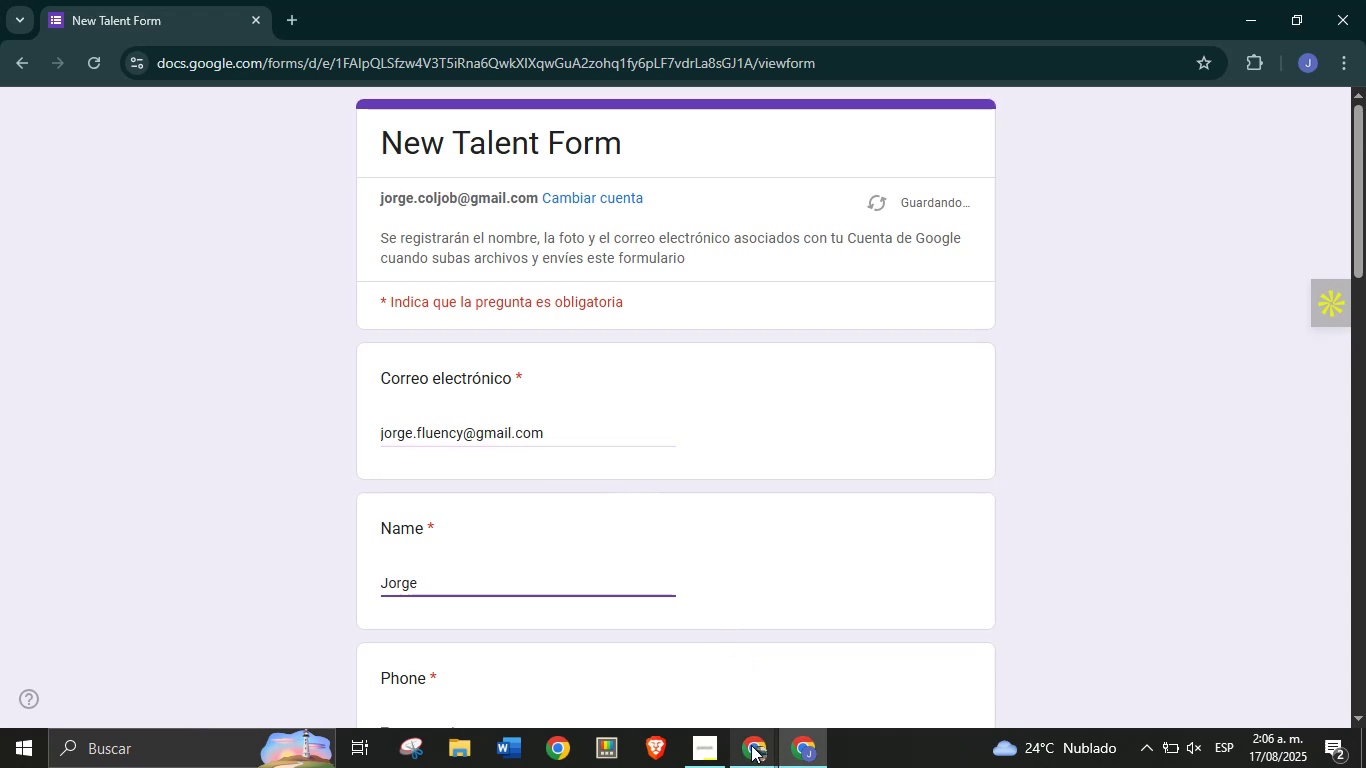 
left_click([751, 745])
 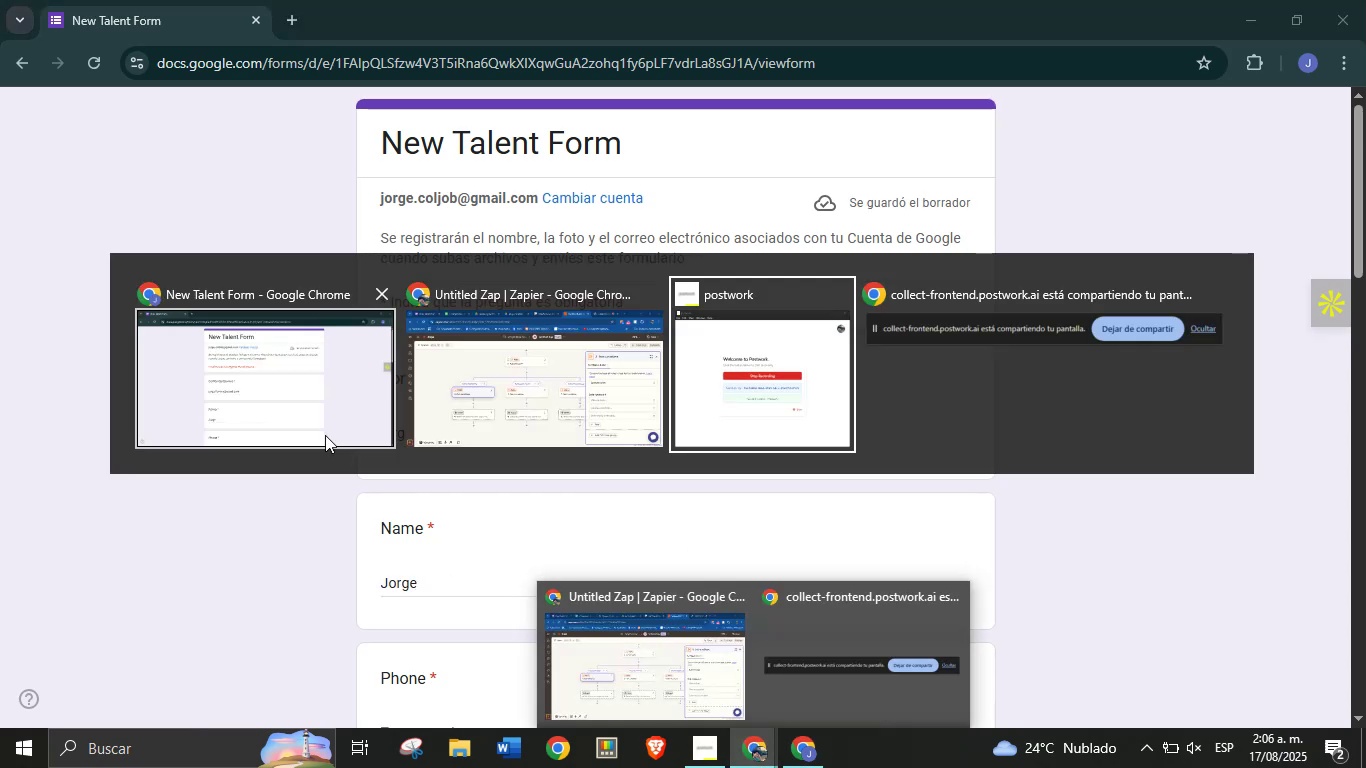 
key(Alt+Control+AltLeft)
 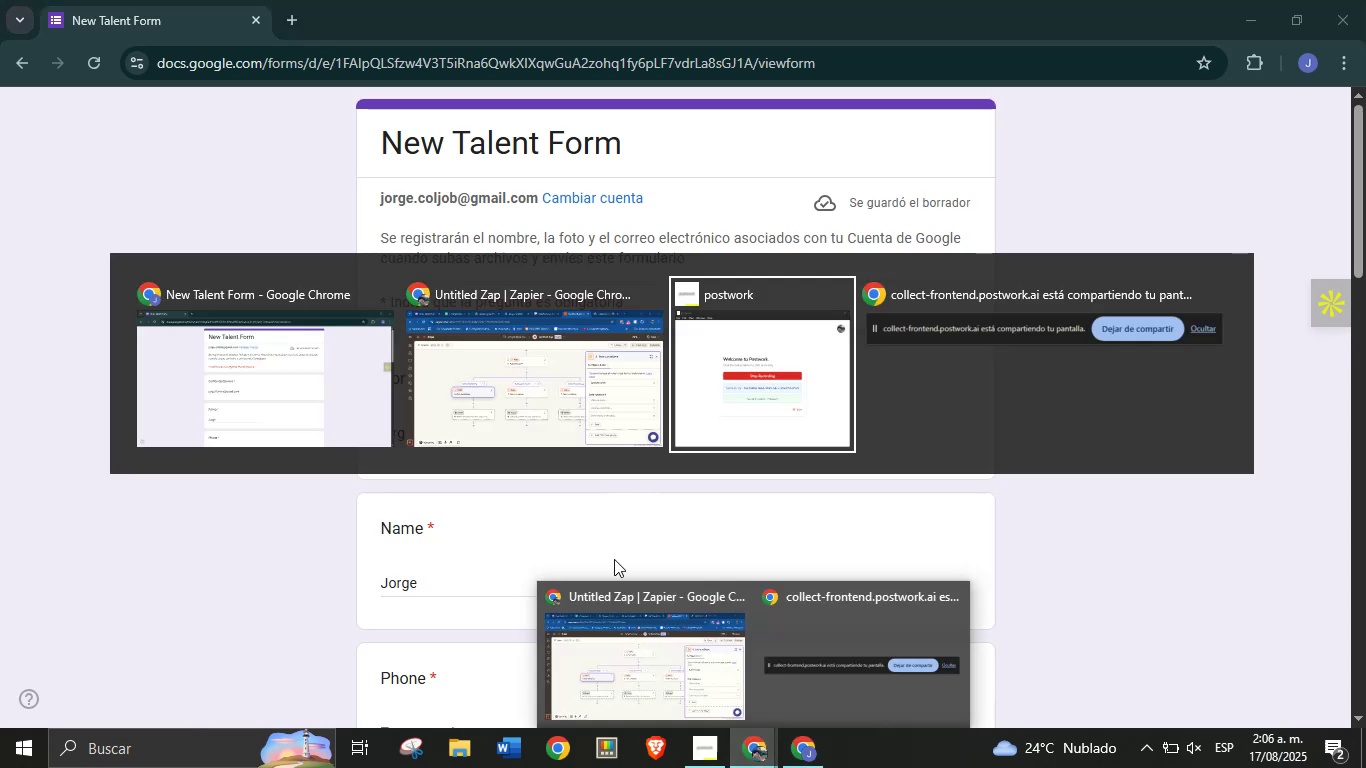 
left_click([296, 418])
 